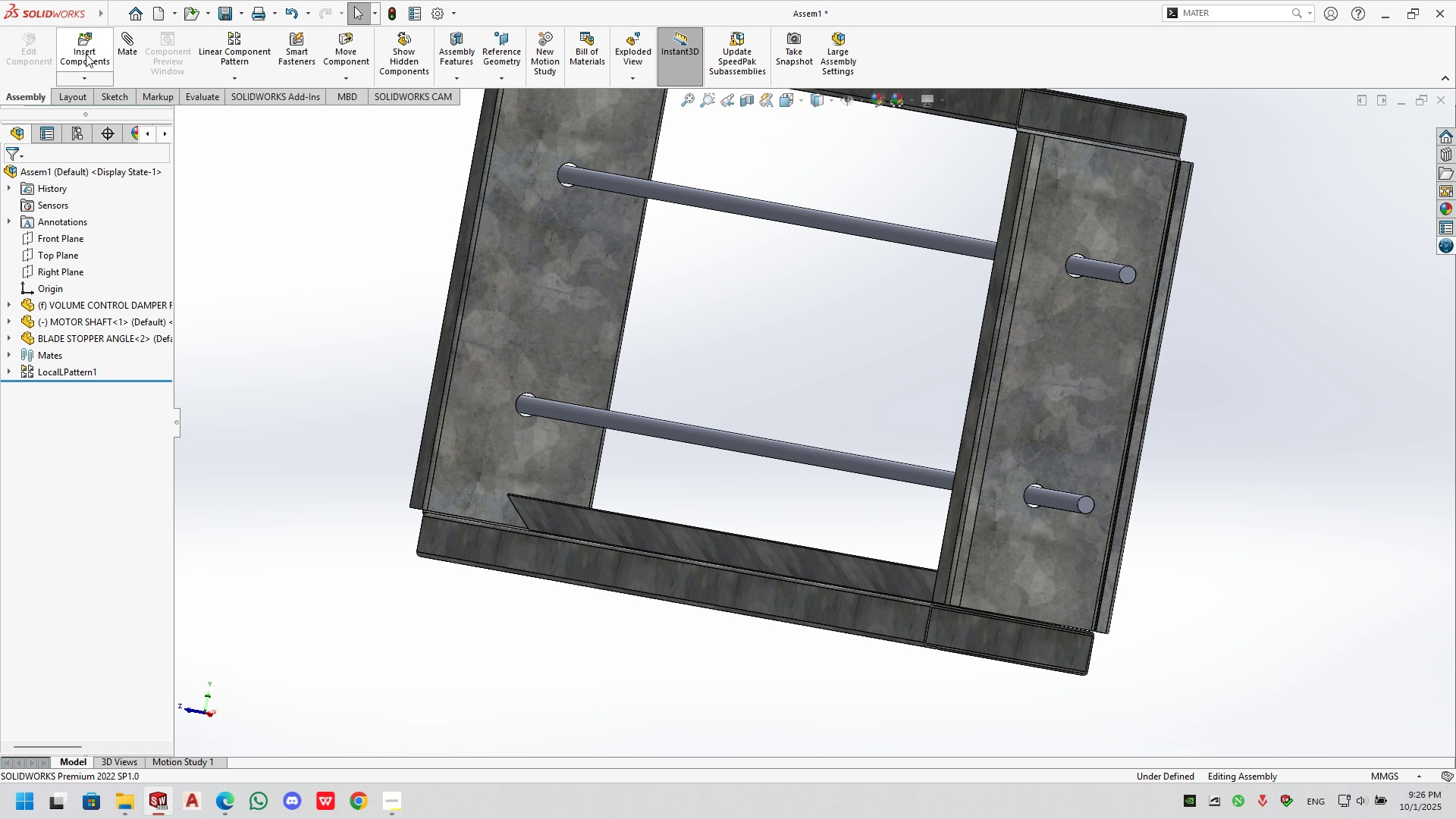 
left_click([86, 54])
 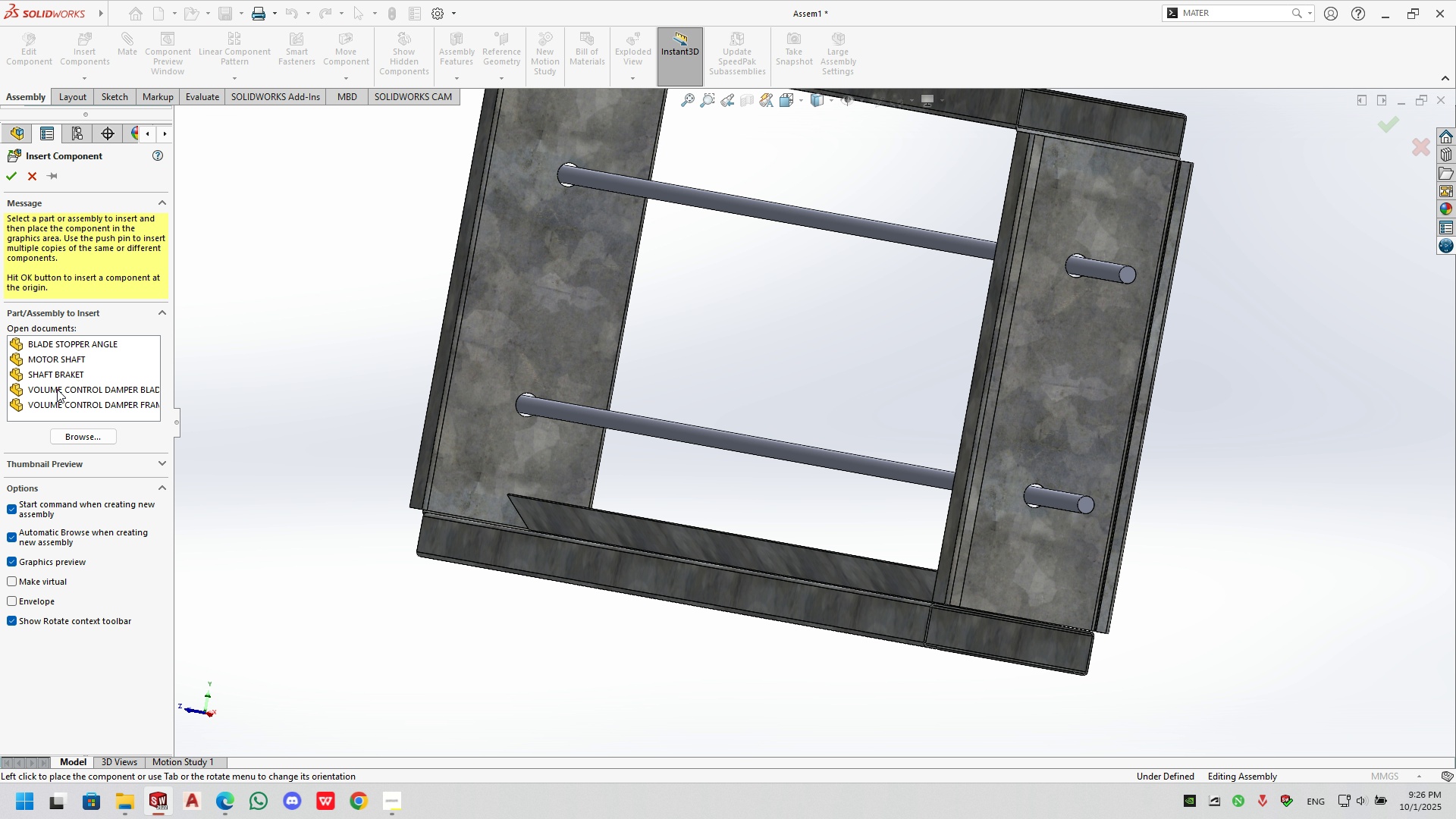 
left_click([57, 389])
 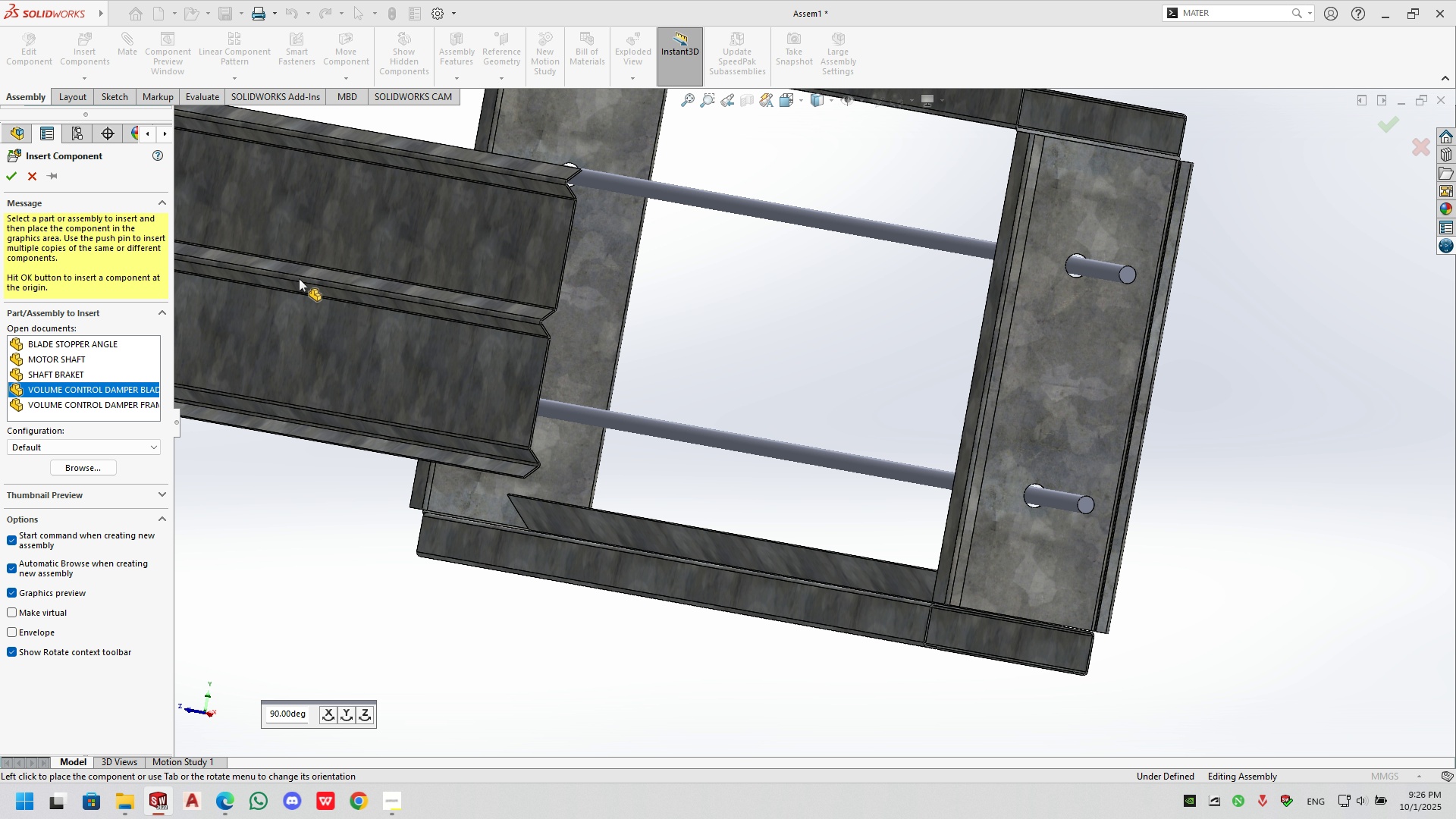 
left_click([322, 272])
 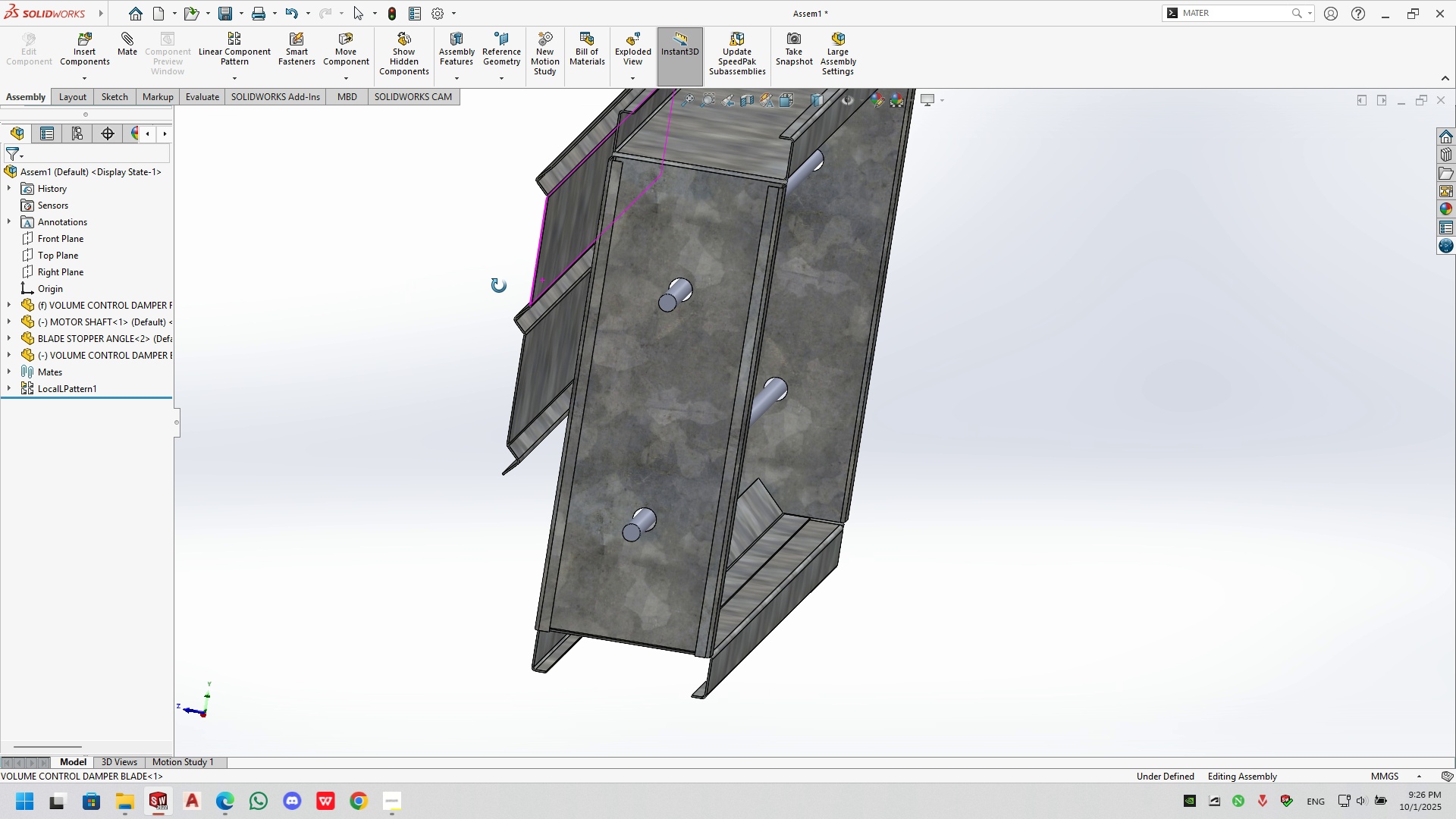 
scroll: coordinate [741, 297], scroll_direction: down, amount: 11.0
 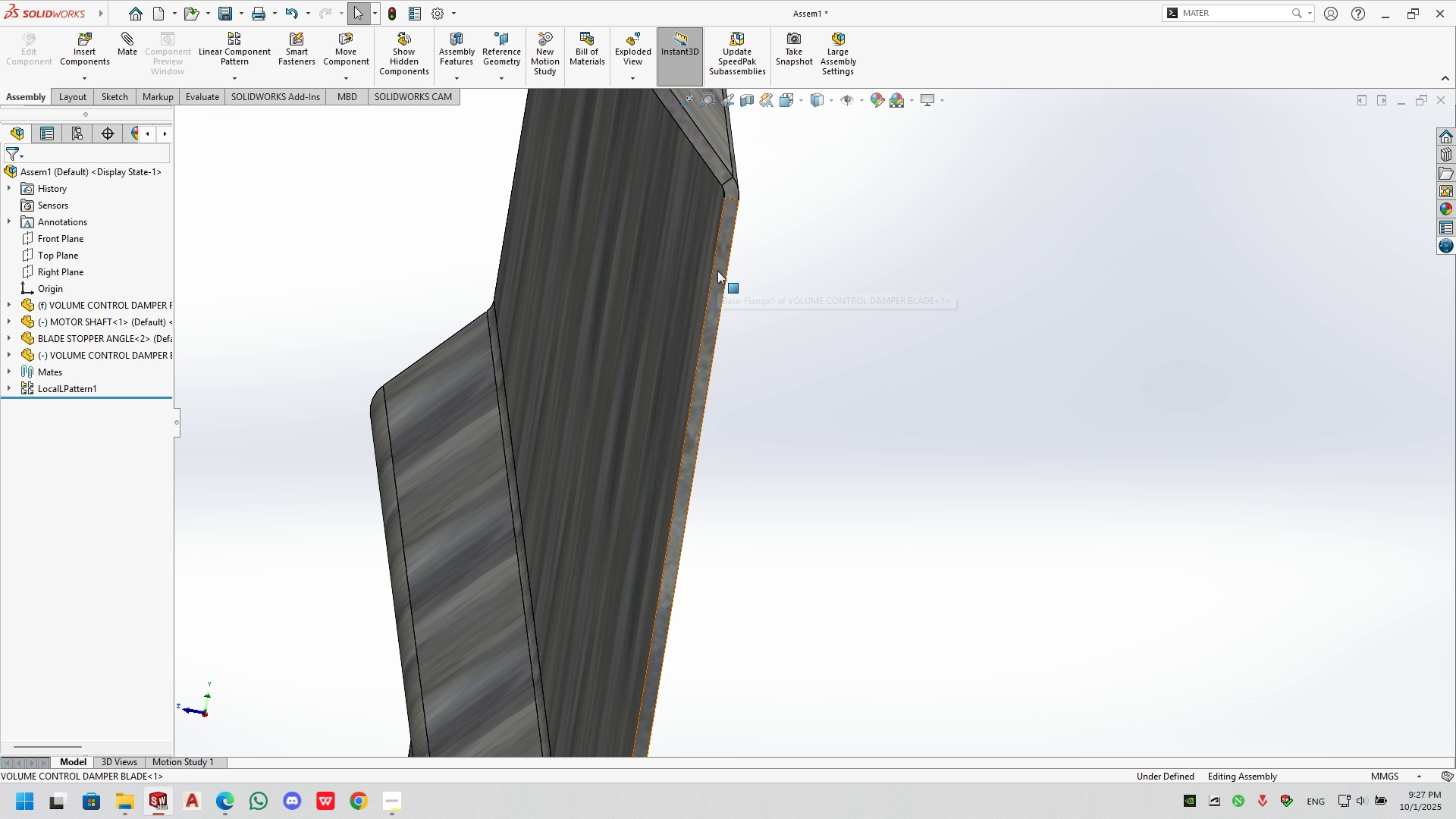 
left_click([717, 271])
 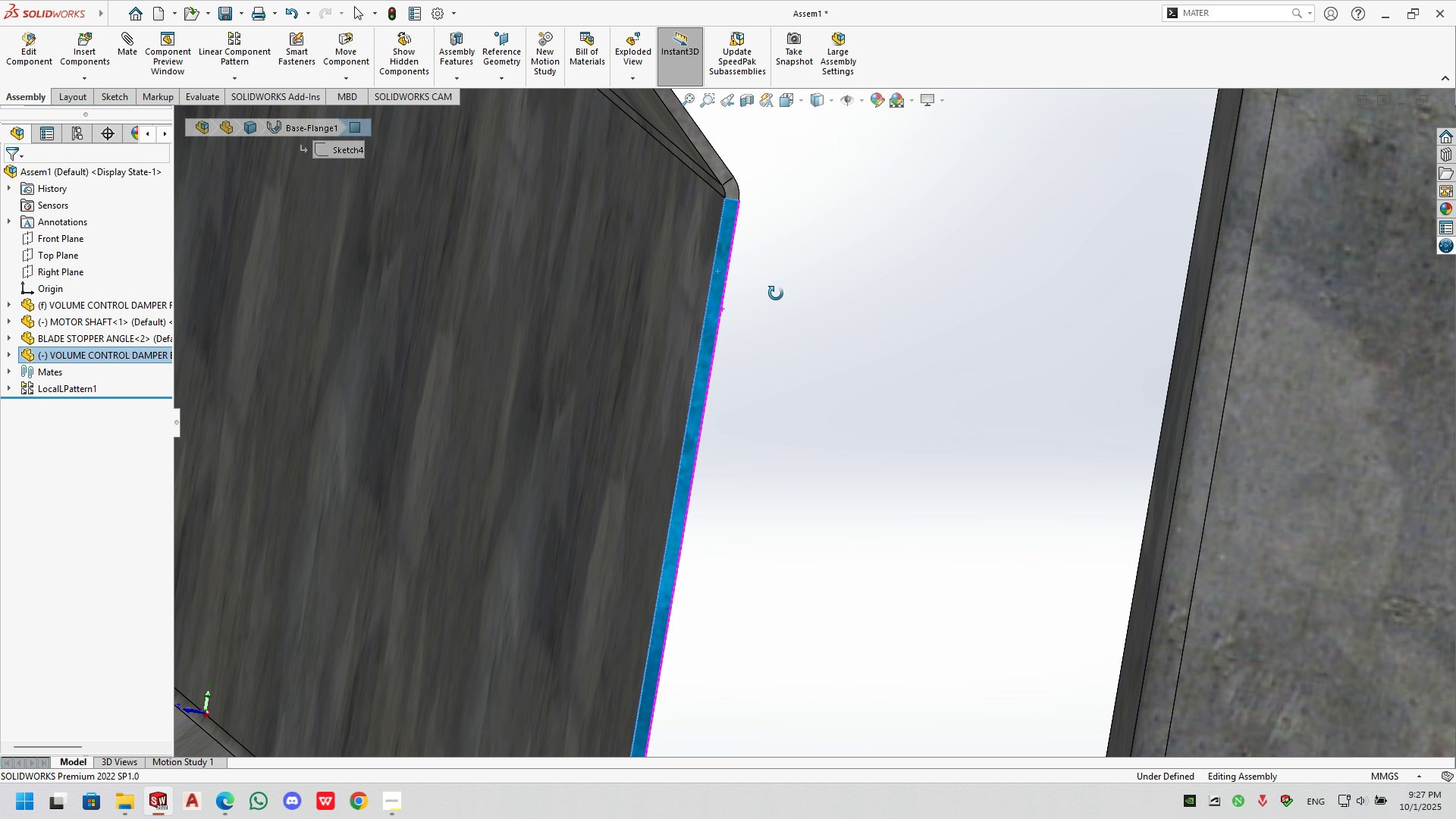 
scroll: coordinate [557, 422], scroll_direction: up, amount: 16.0
 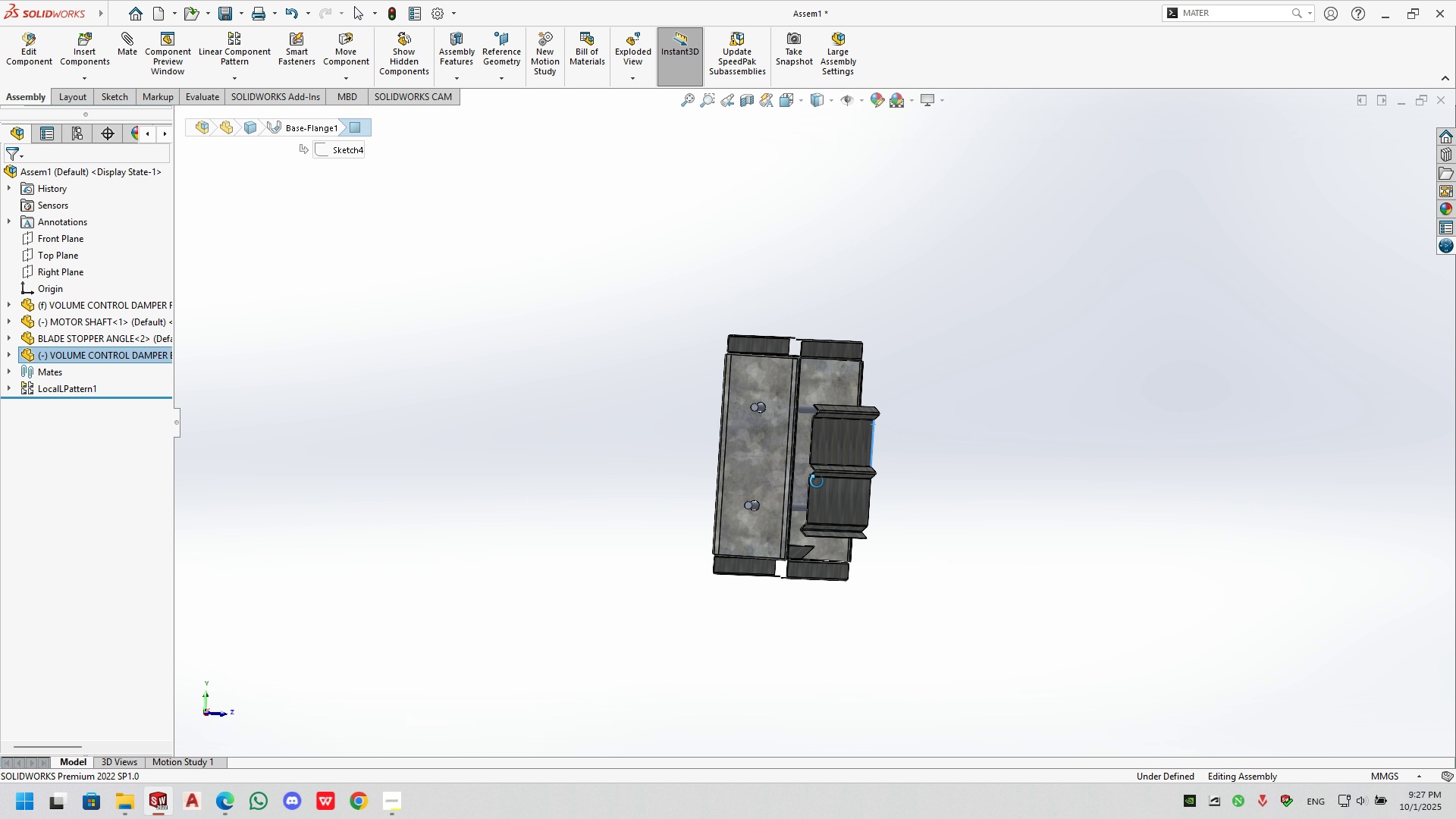 
scroll: coordinate [831, 400], scroll_direction: down, amount: 9.0
 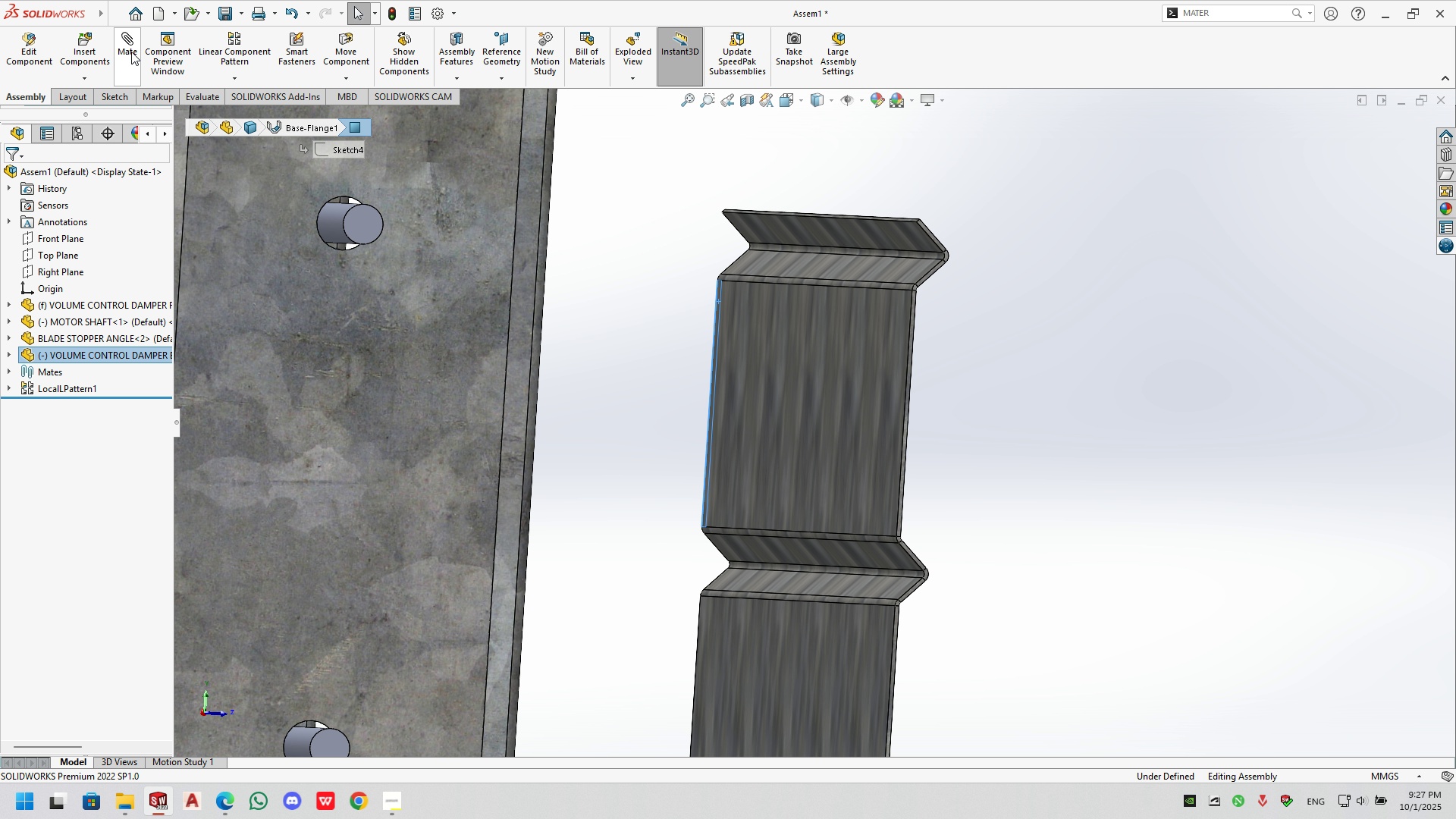 
left_click([131, 50])
 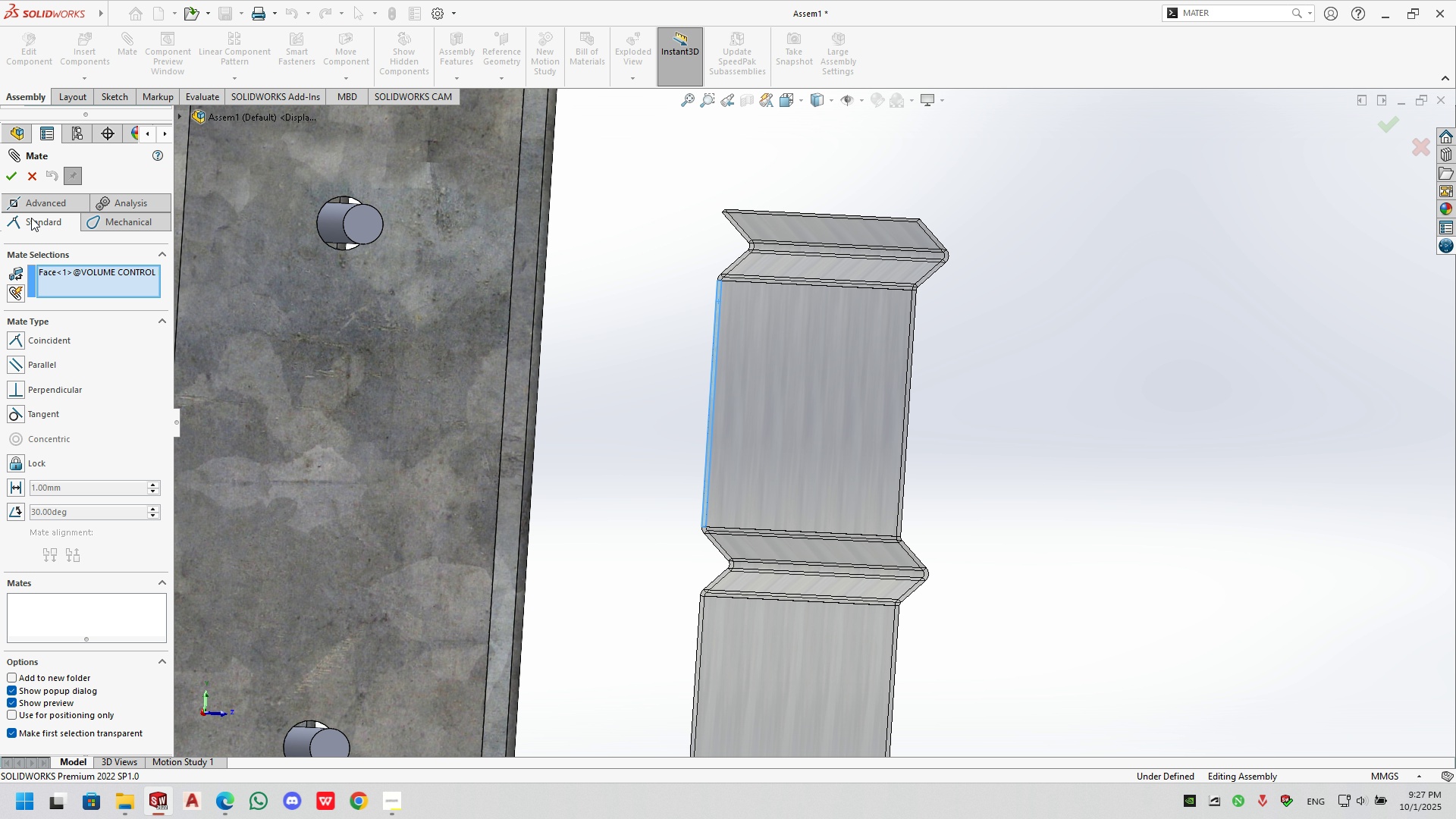 
left_click([42, 199])
 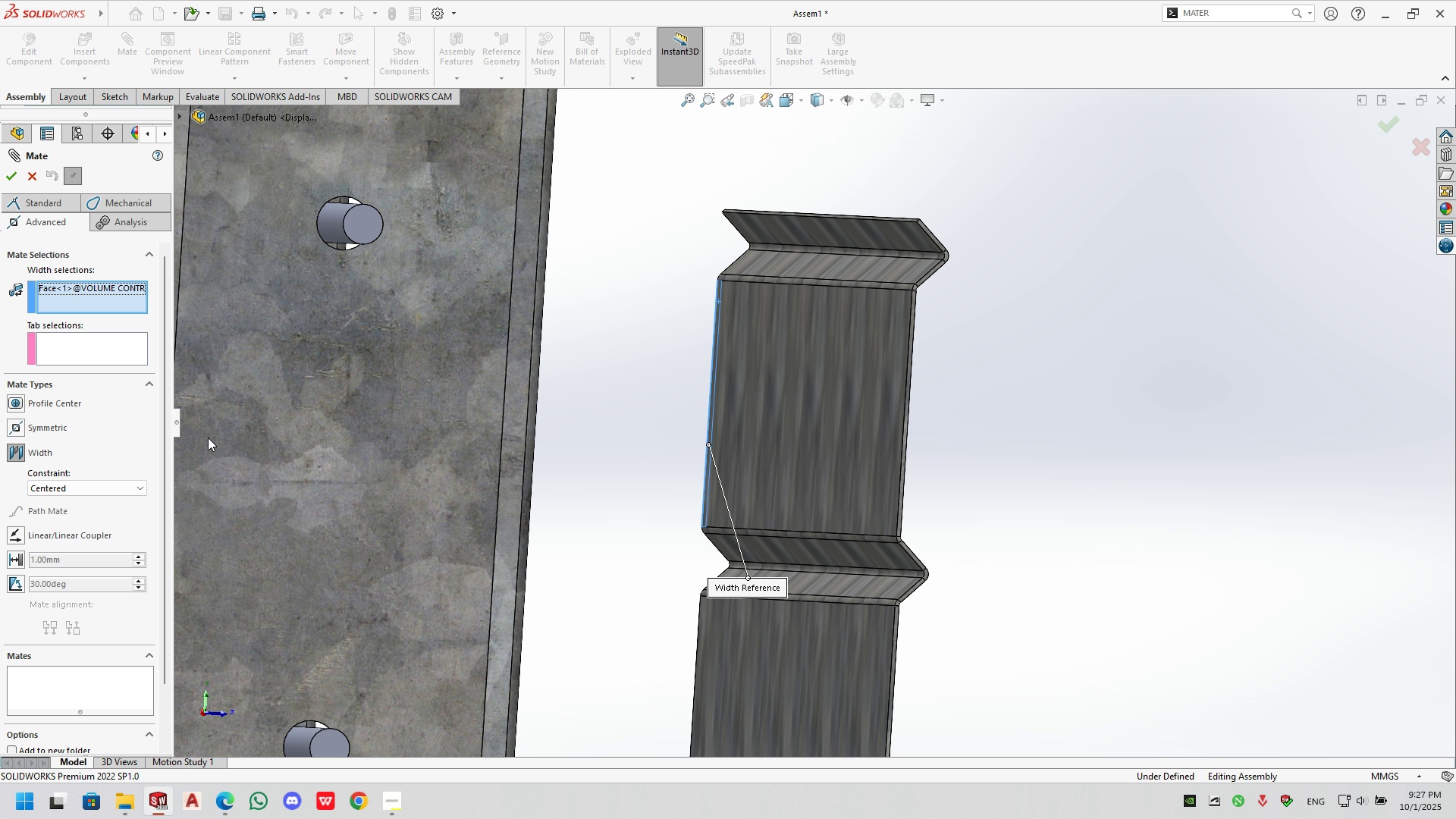 
scroll: coordinate [927, 428], scroll_direction: down, amount: 13.0
 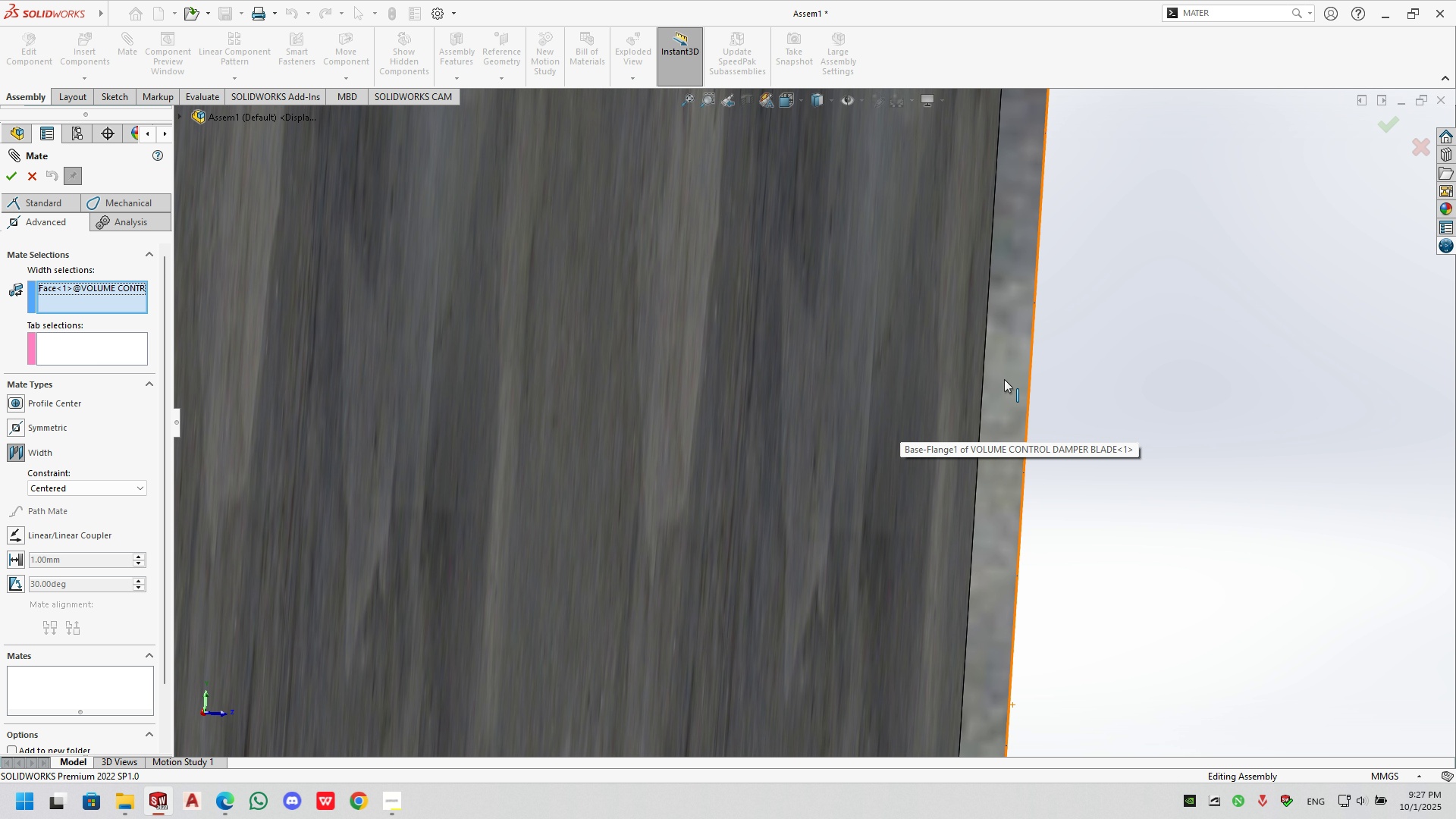 
left_click([1004, 379])
 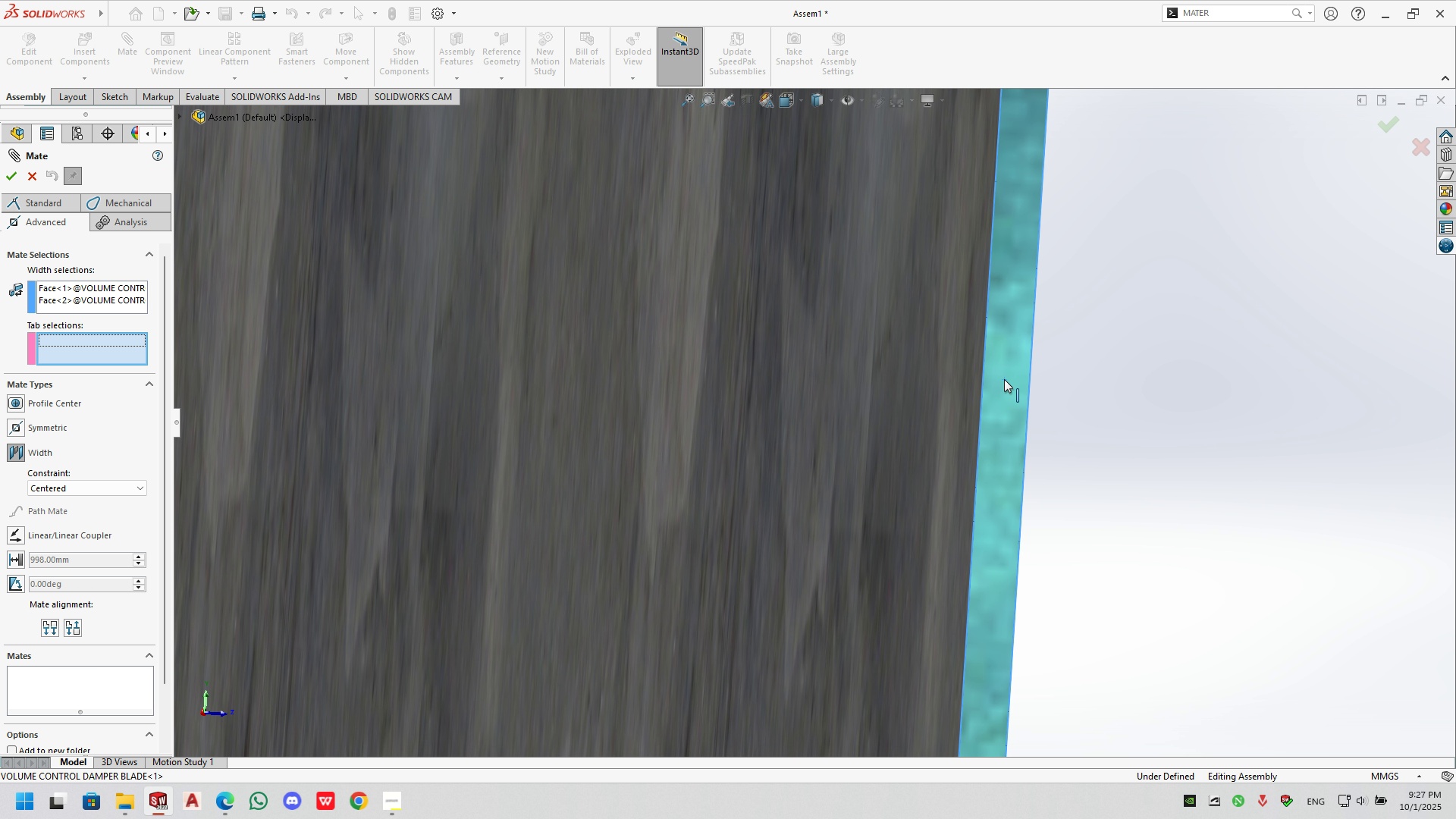 
scroll: coordinate [783, 446], scroll_direction: up, amount: 19.0
 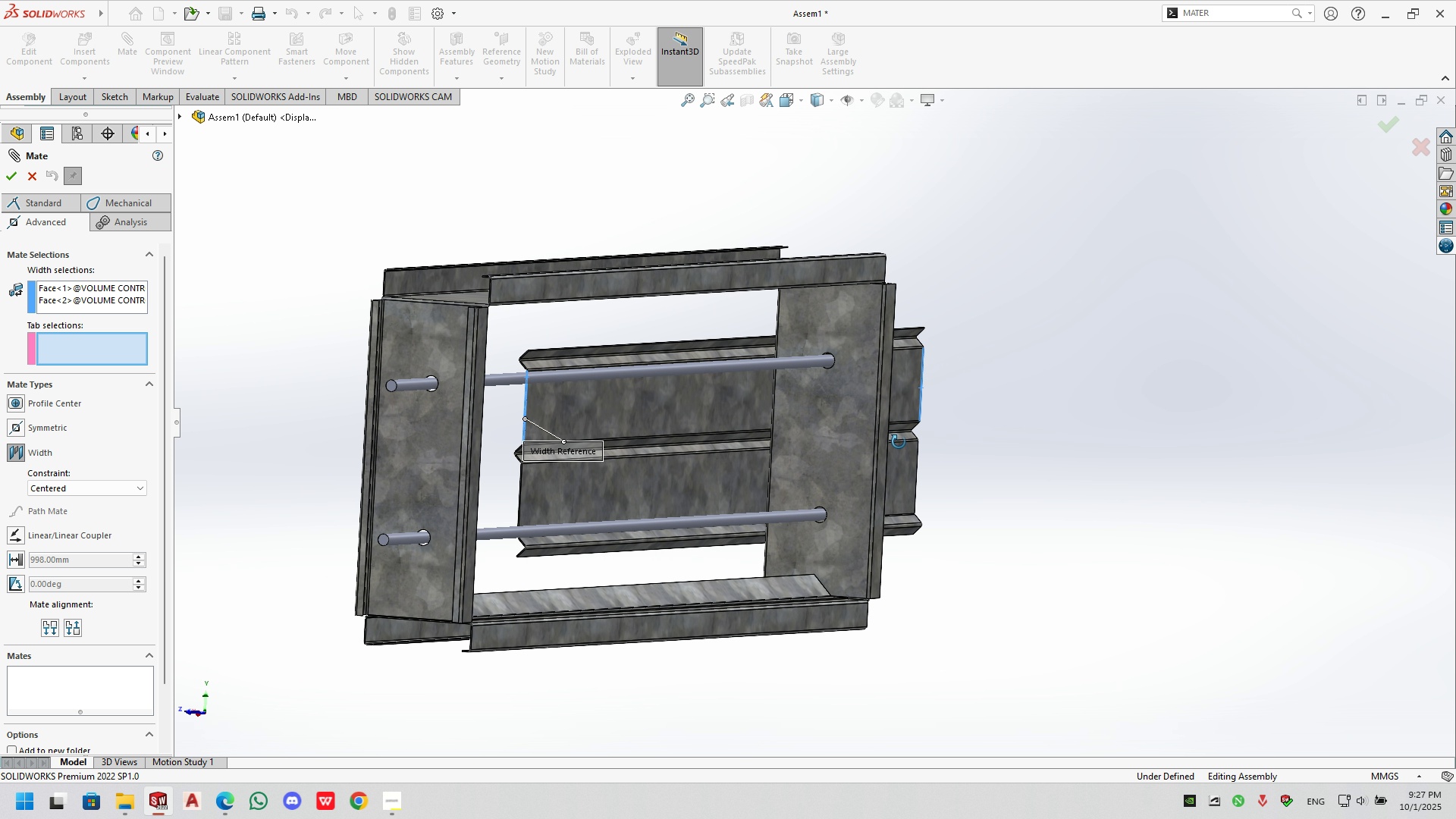 
left_click([836, 413])
 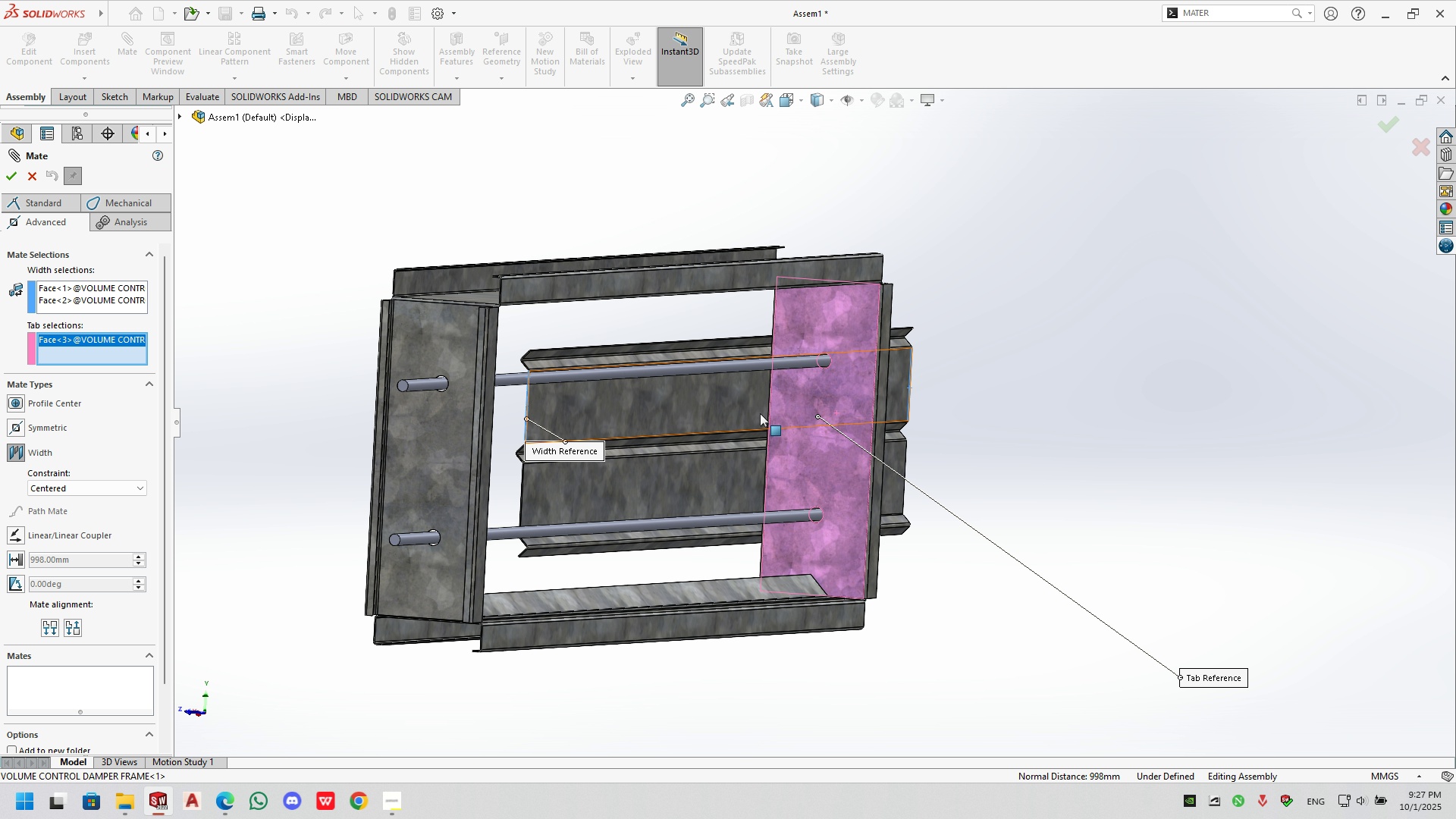 
scroll: coordinate [747, 407], scroll_direction: up, amount: 1.0
 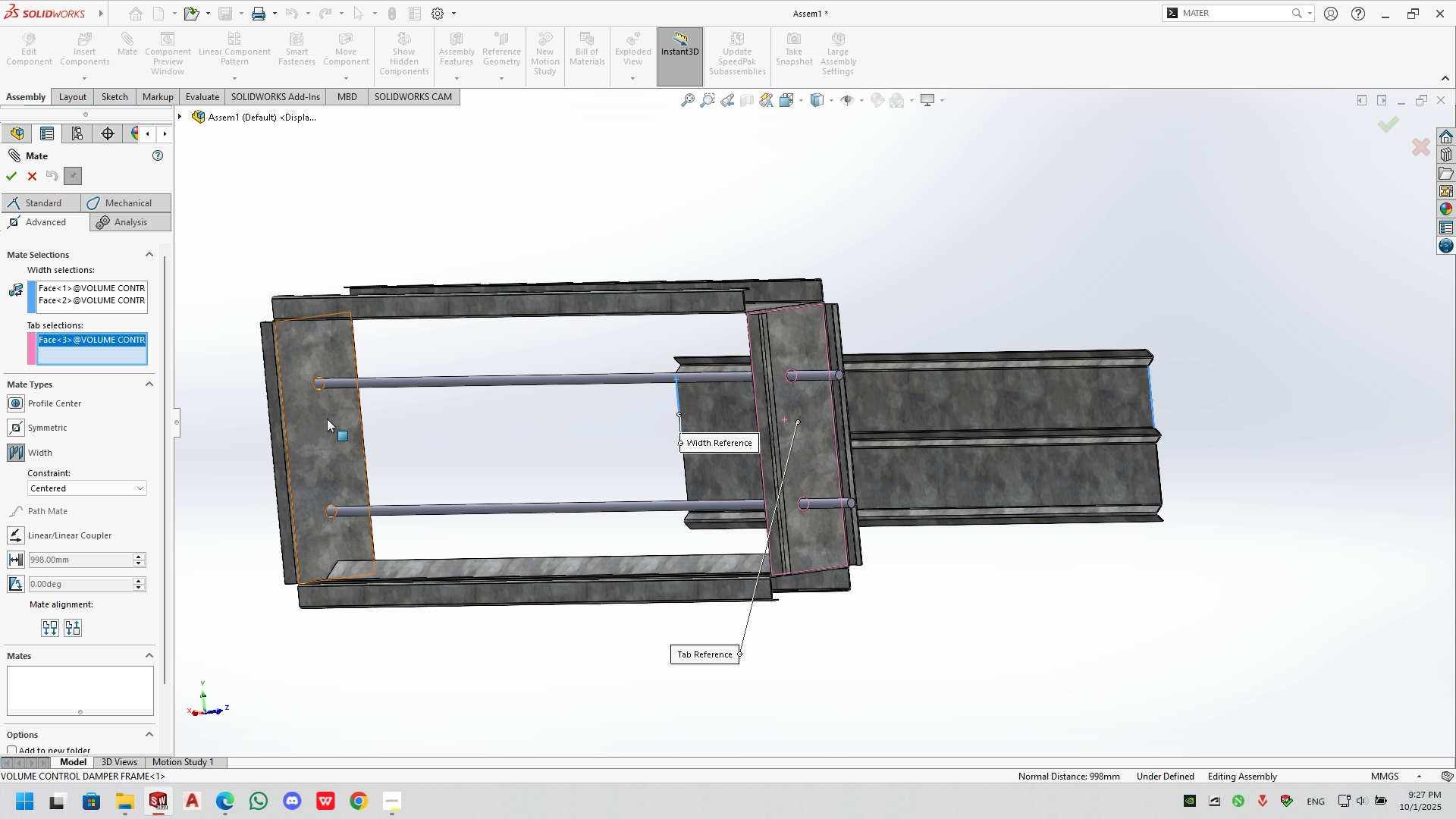 
left_click([332, 428])
 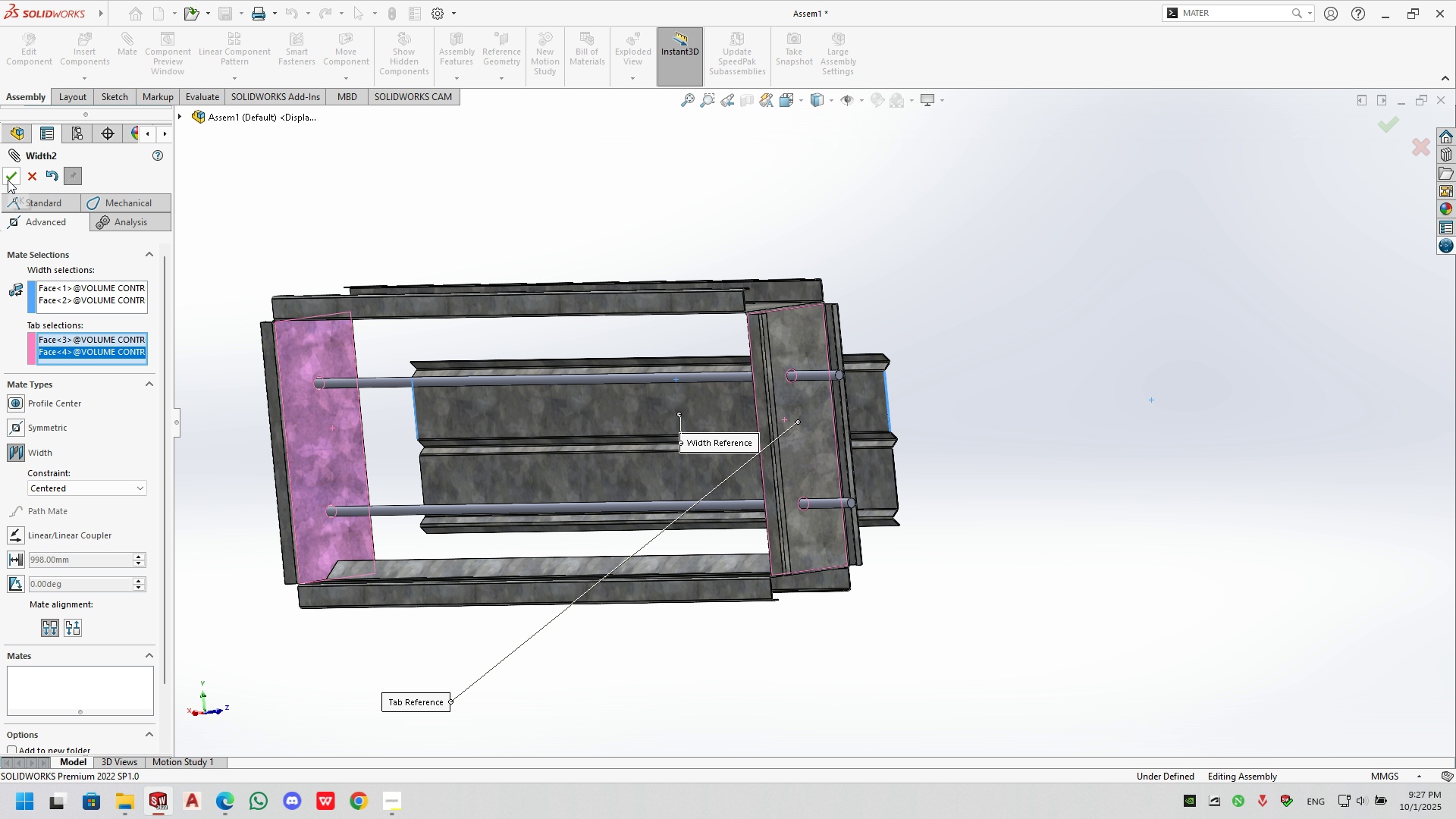 
left_click([8, 180])
 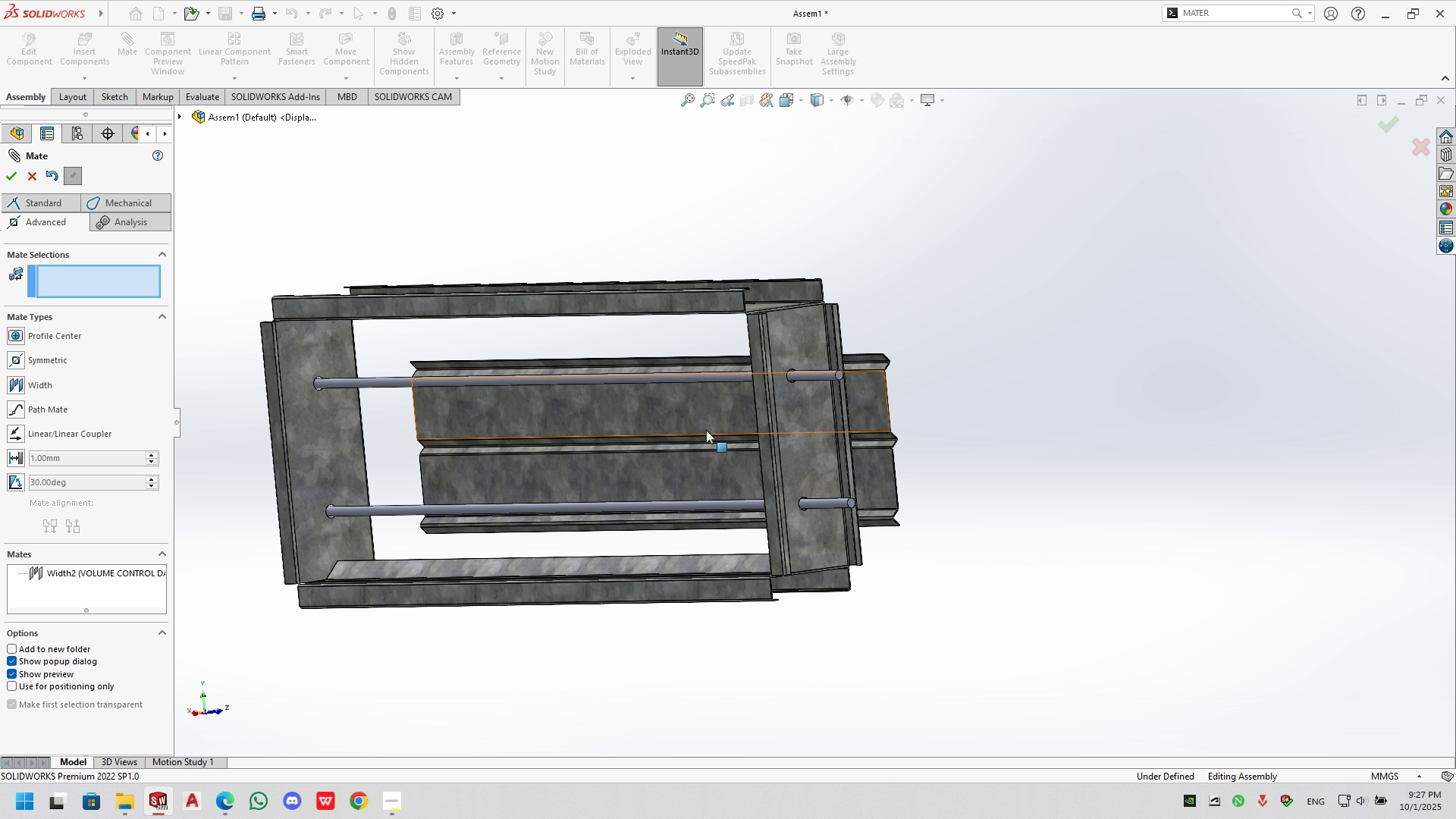 
scroll: coordinate [704, 435], scroll_direction: down, amount: 9.0
 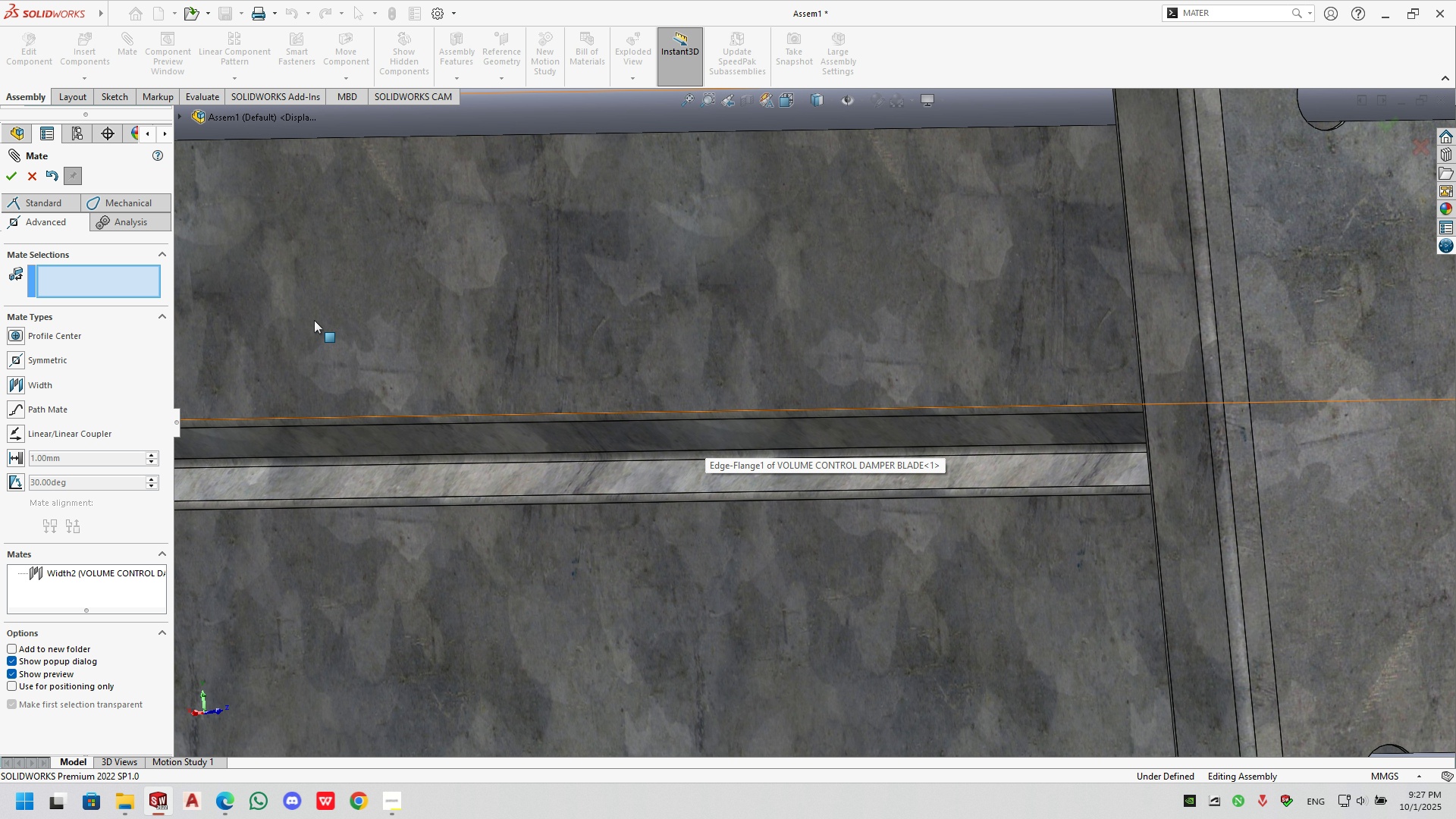 
left_click([61, 203])
 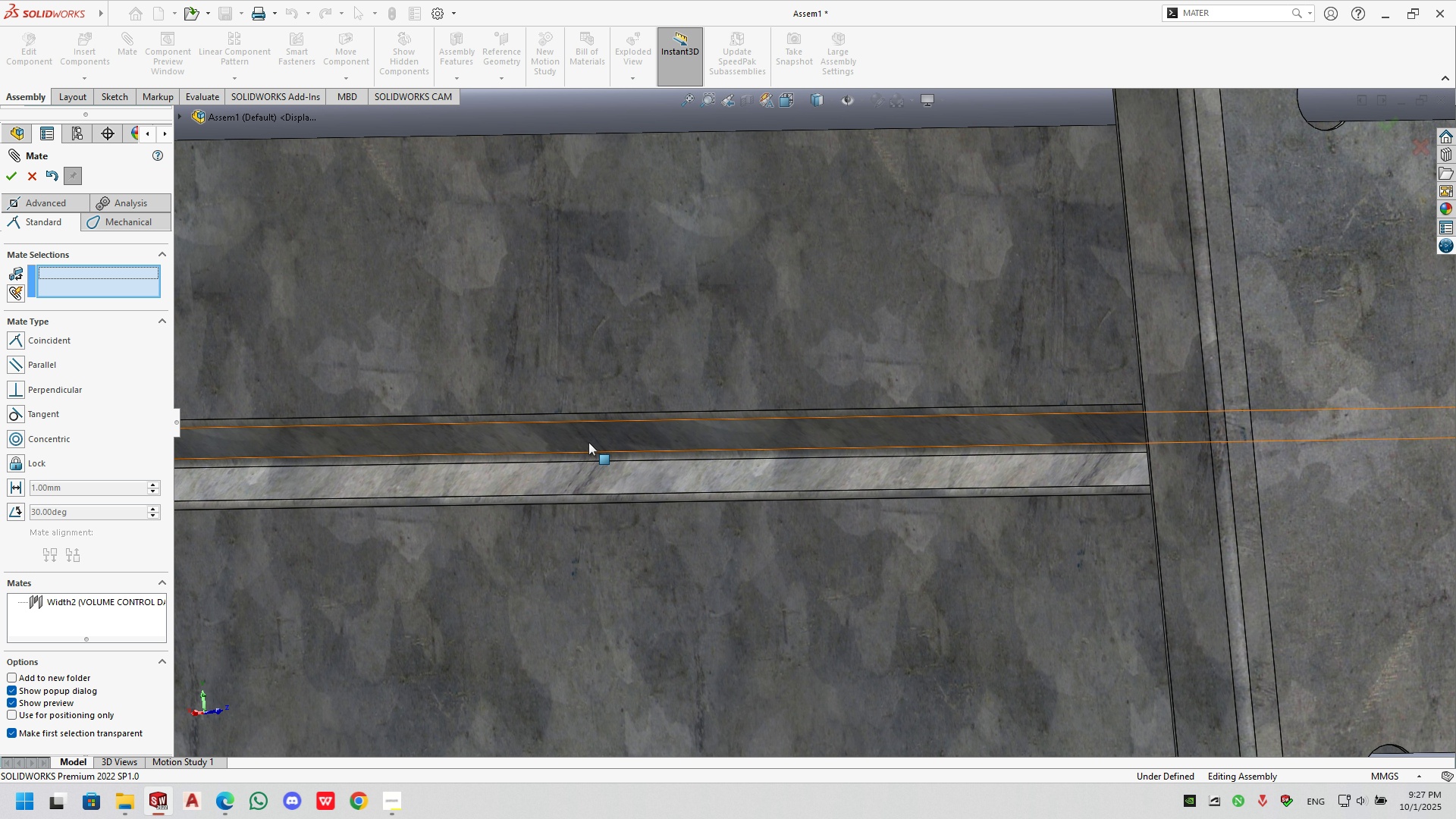 
left_click([588, 441])
 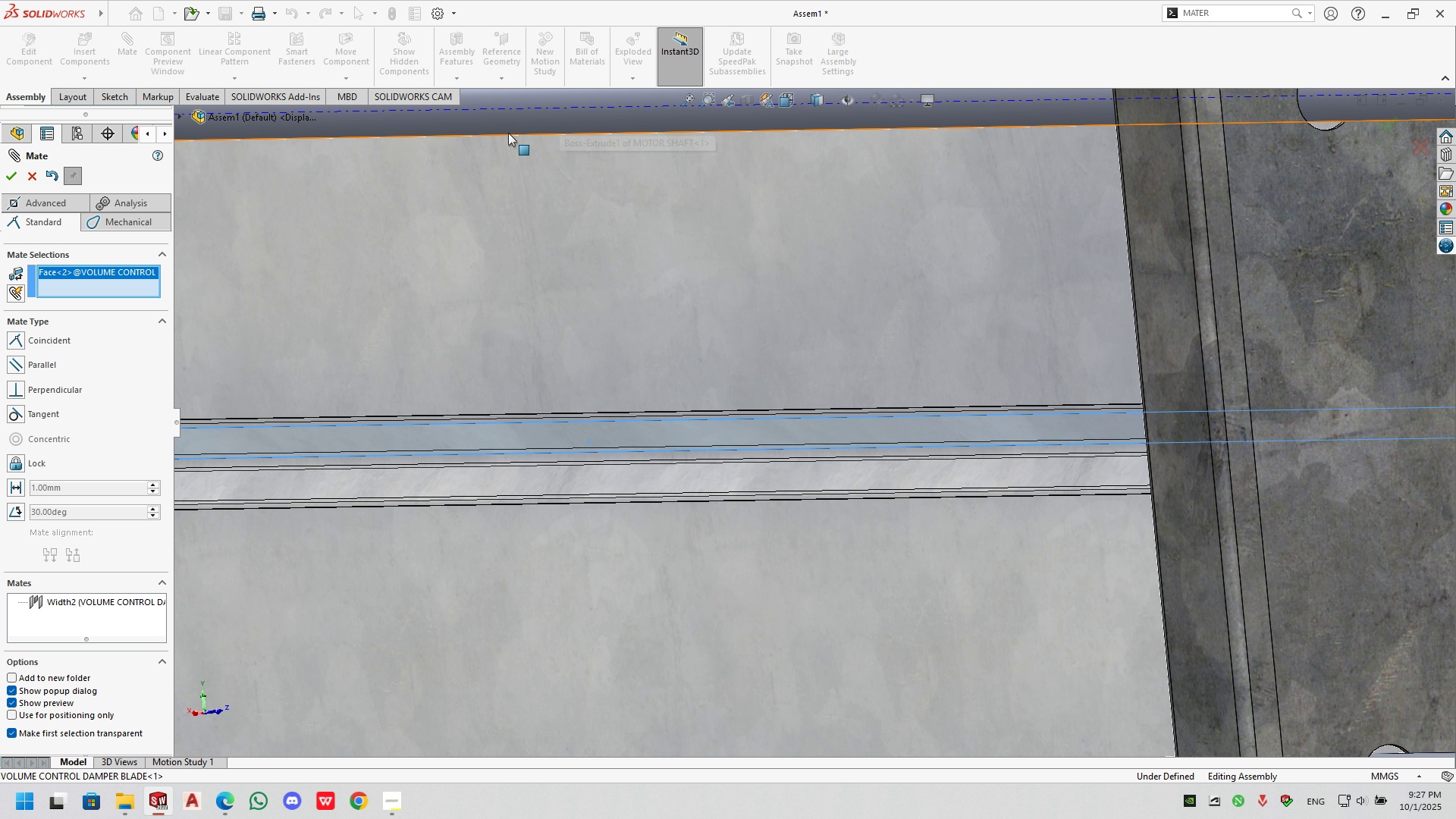 
left_click([495, 113])
 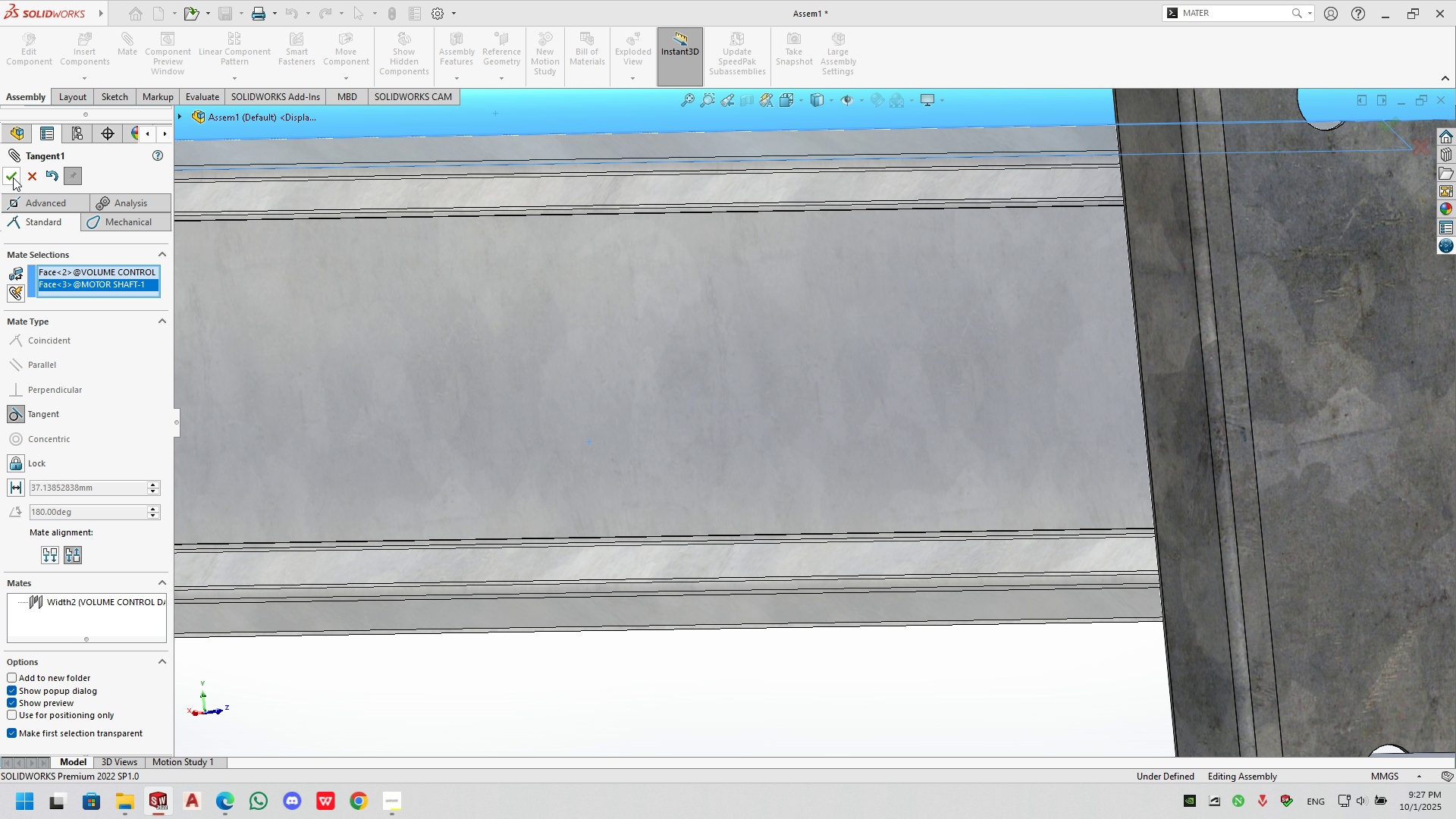 
left_click([13, 177])
 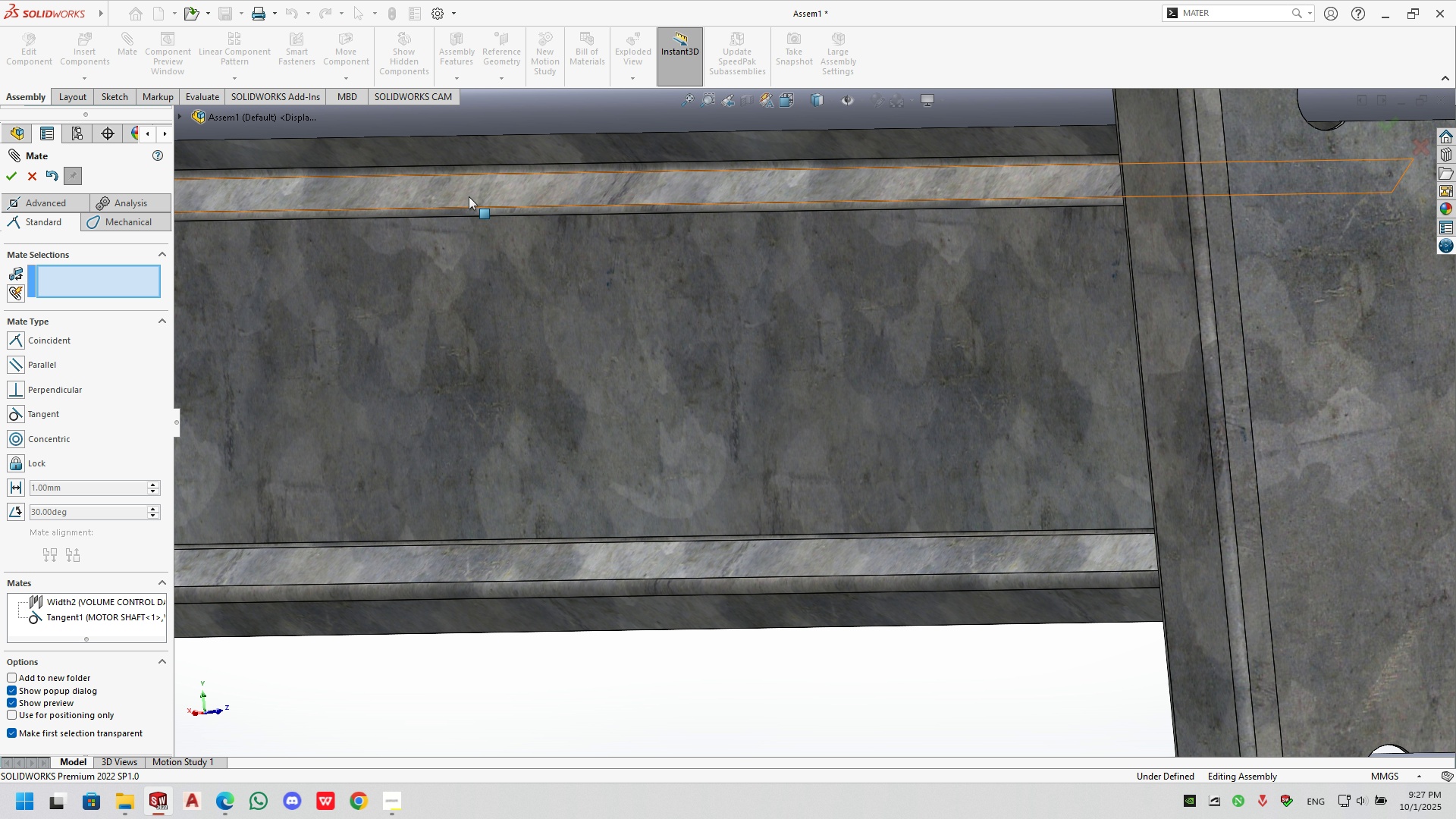 
left_click([469, 193])
 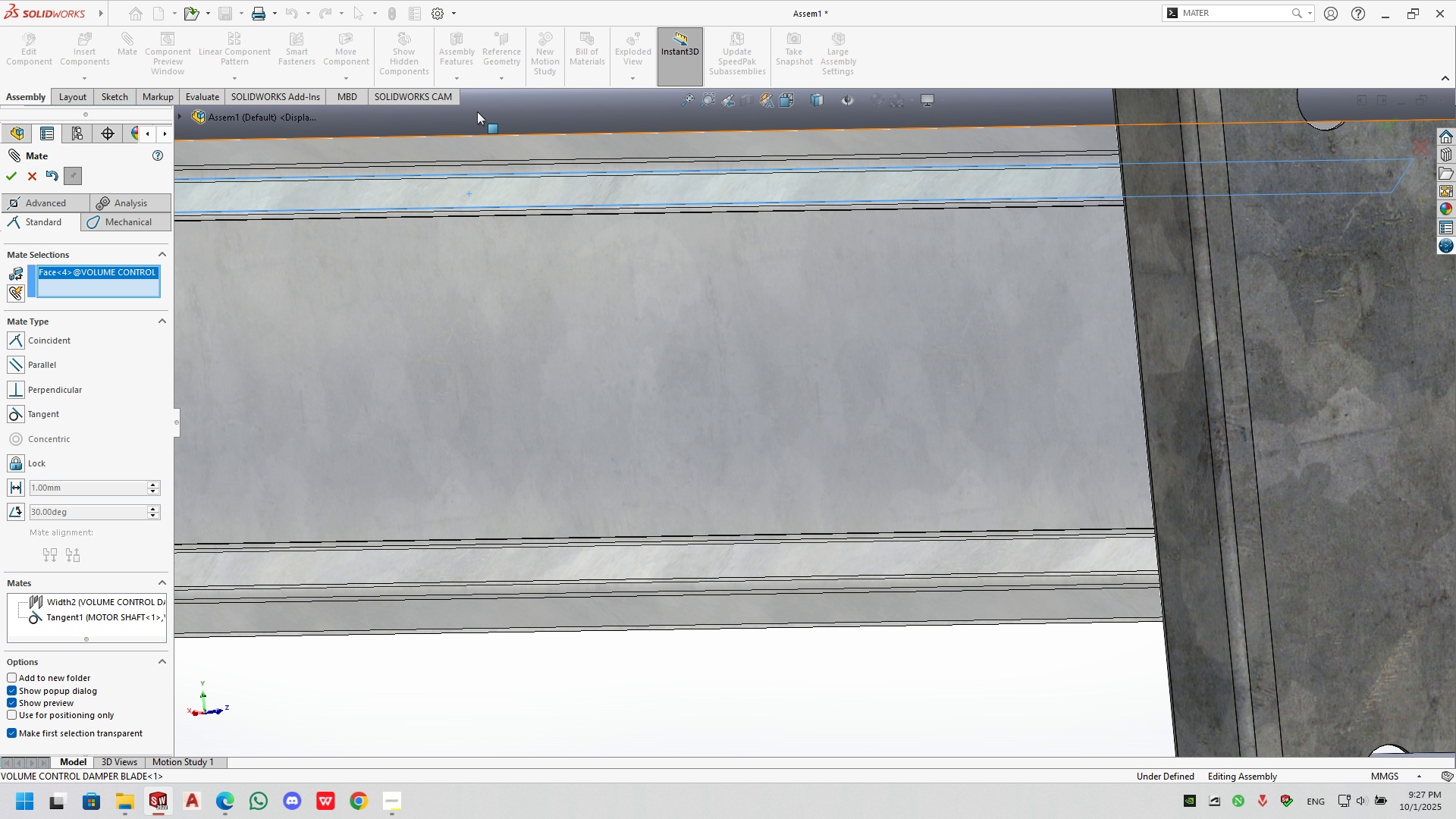 
left_click([477, 111])
 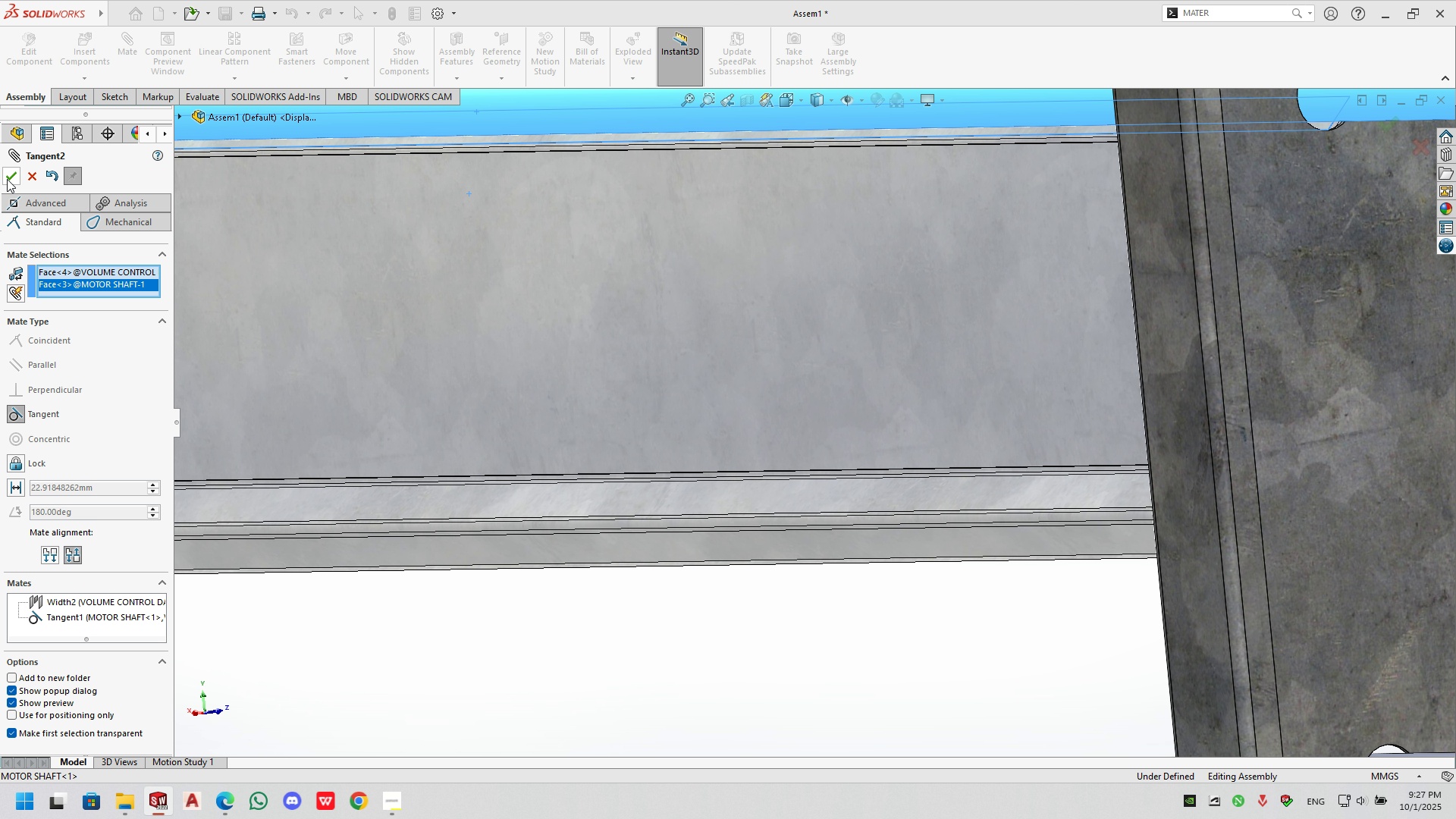 
left_click([7, 180])
 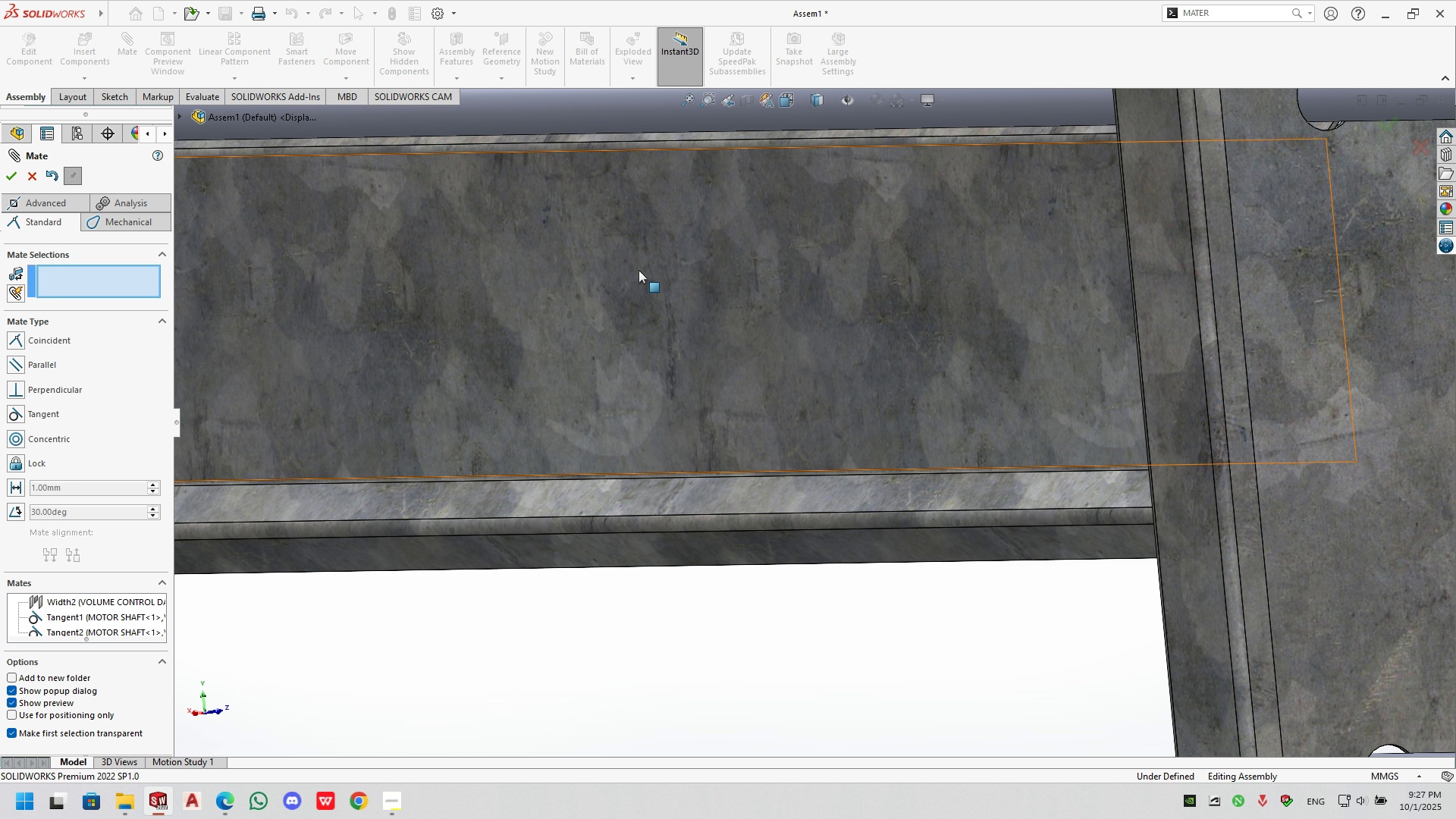 
scroll: coordinate [639, 273], scroll_direction: up, amount: 6.0
 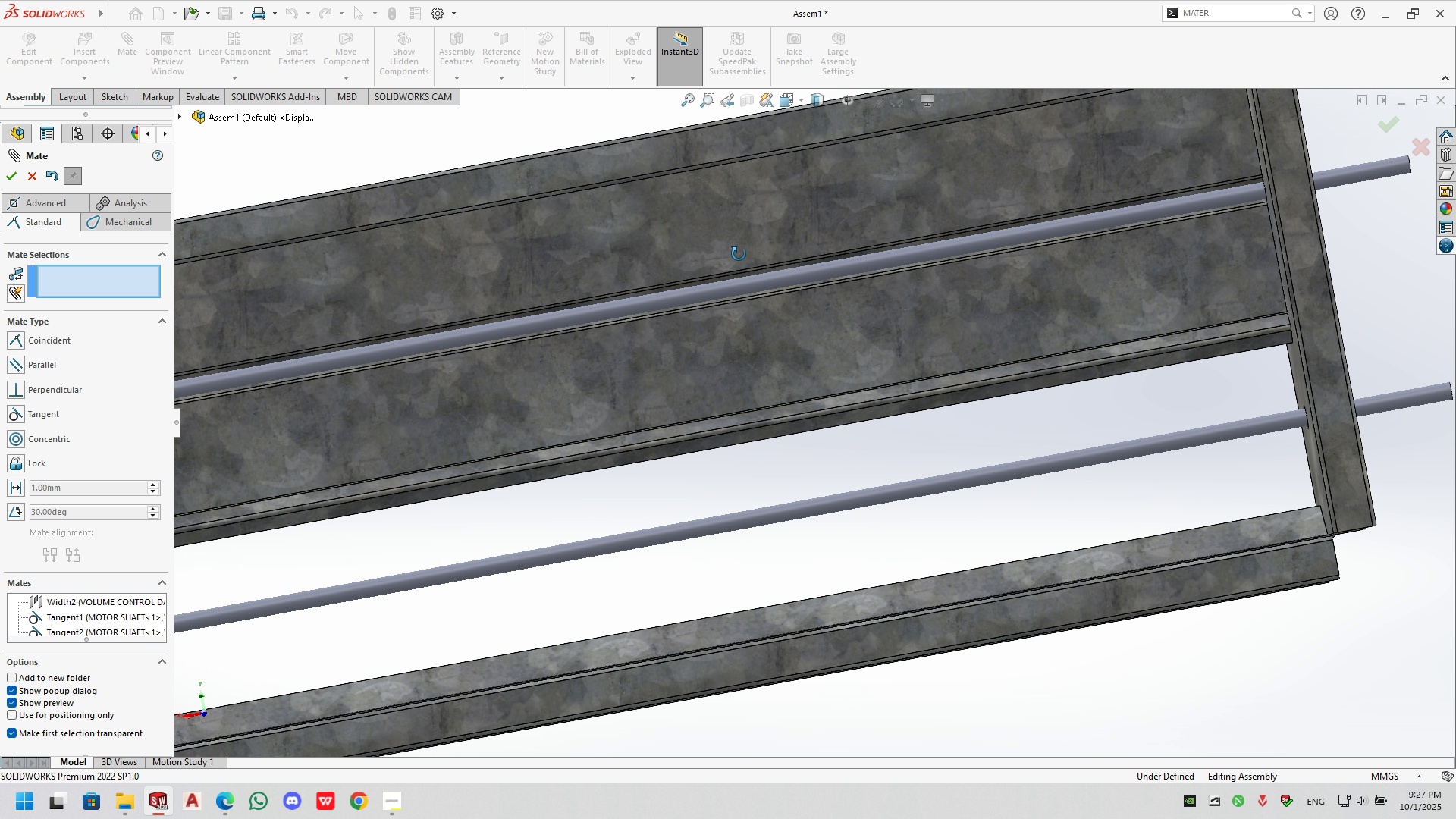 
scroll: coordinate [1003, 727], scroll_direction: down, amount: 9.0
 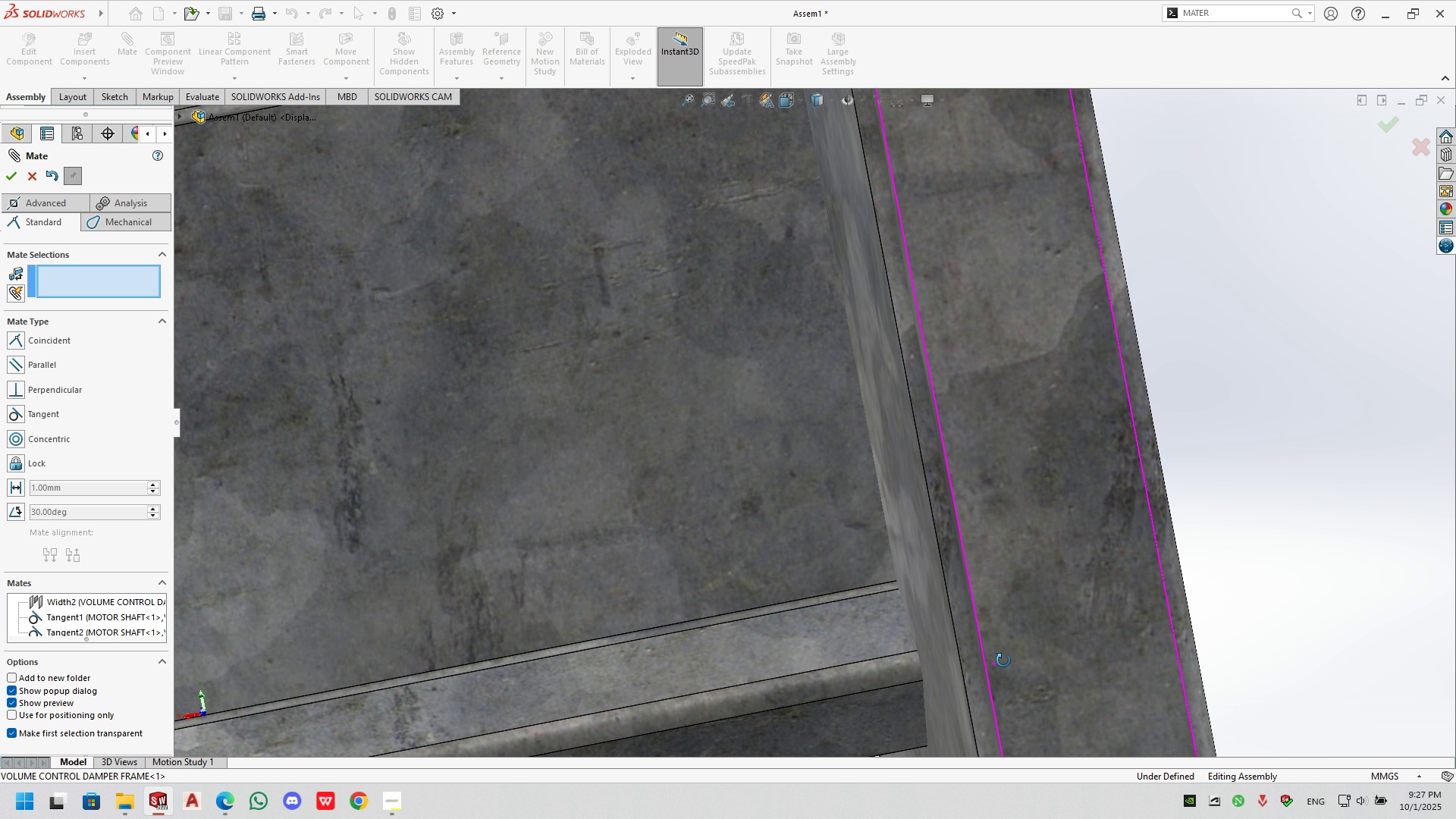 
scroll: coordinate [649, 613], scroll_direction: up, amount: 13.0
 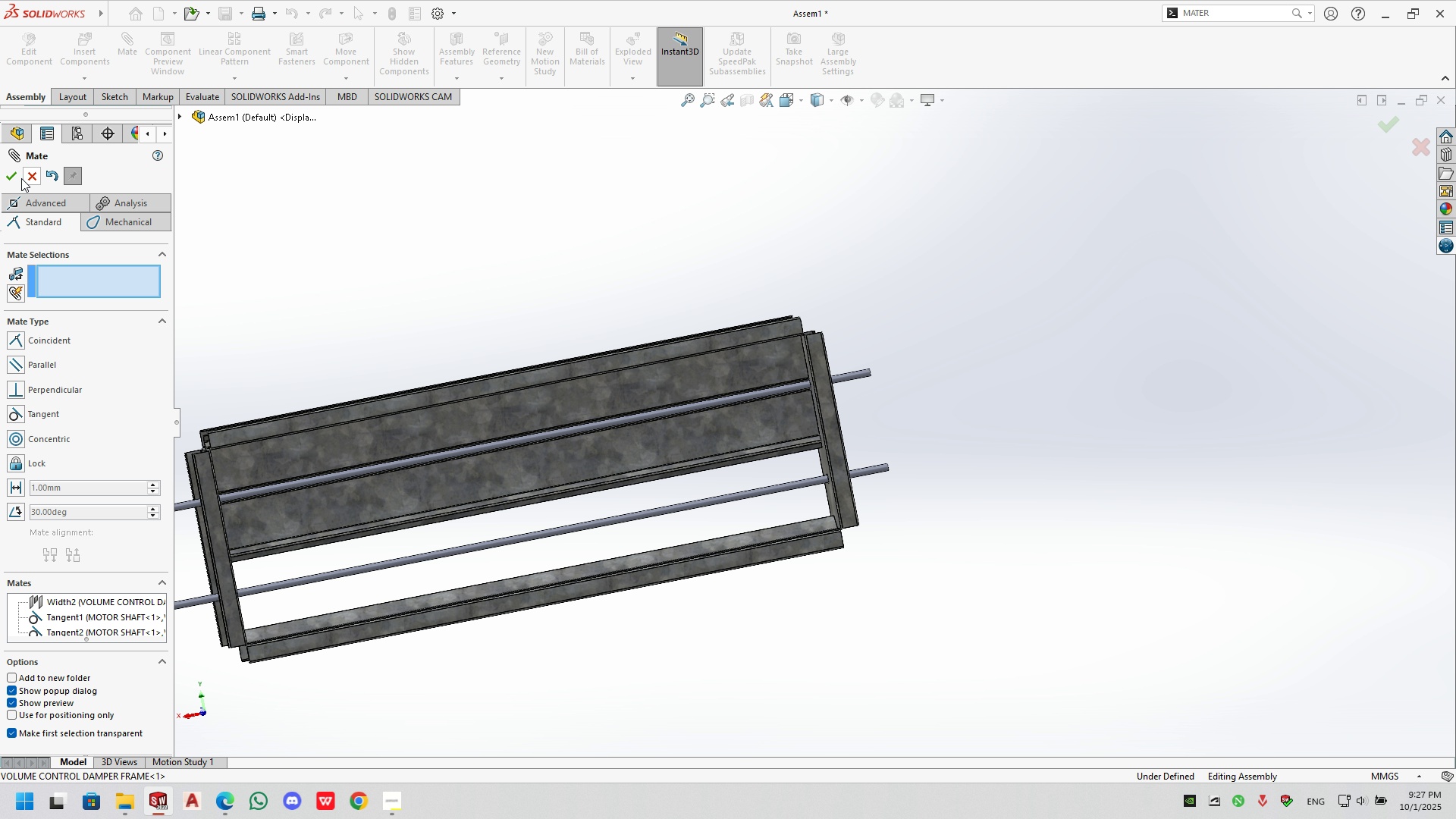 
left_click([10, 172])
 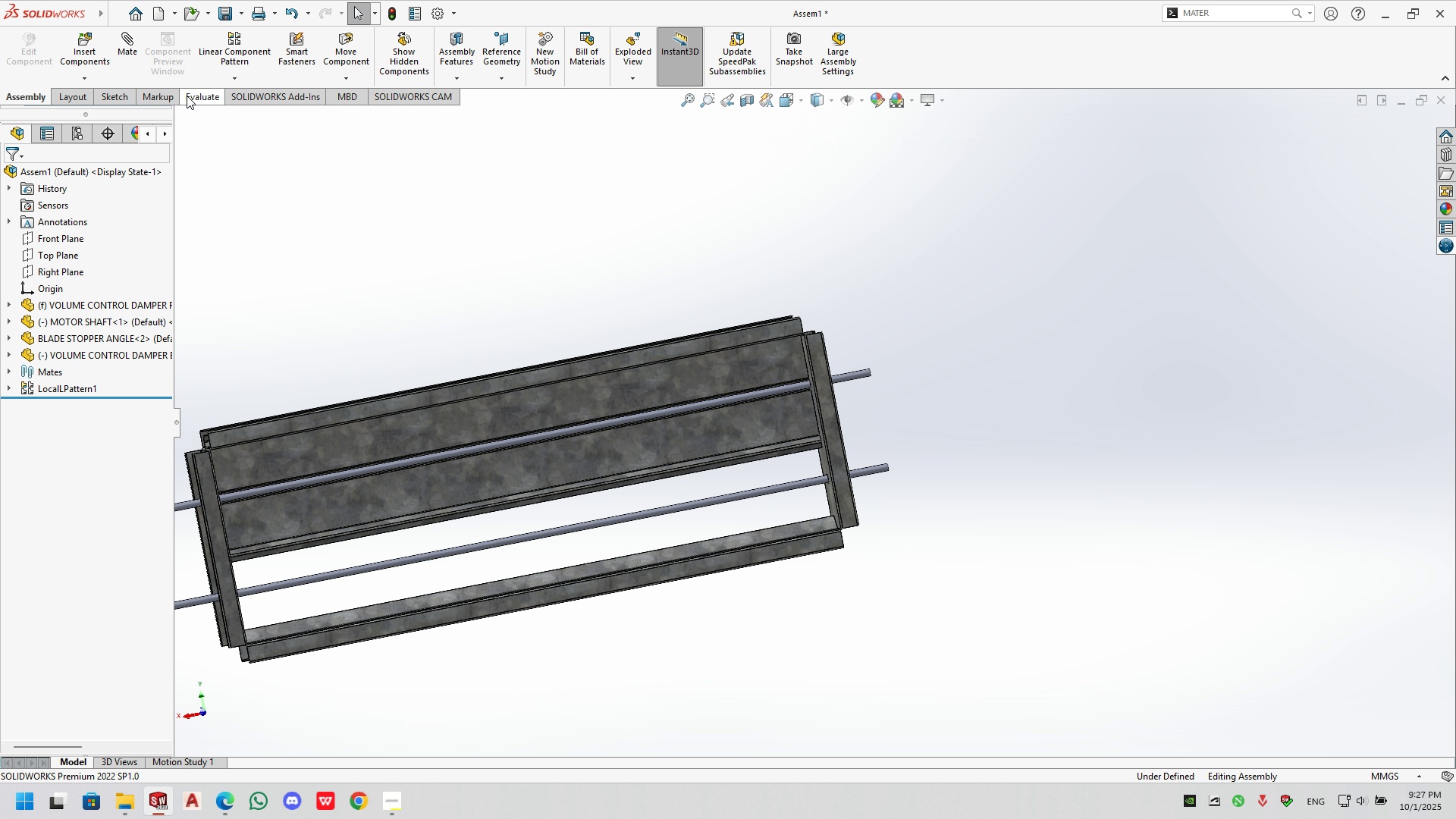 
left_click([190, 95])
 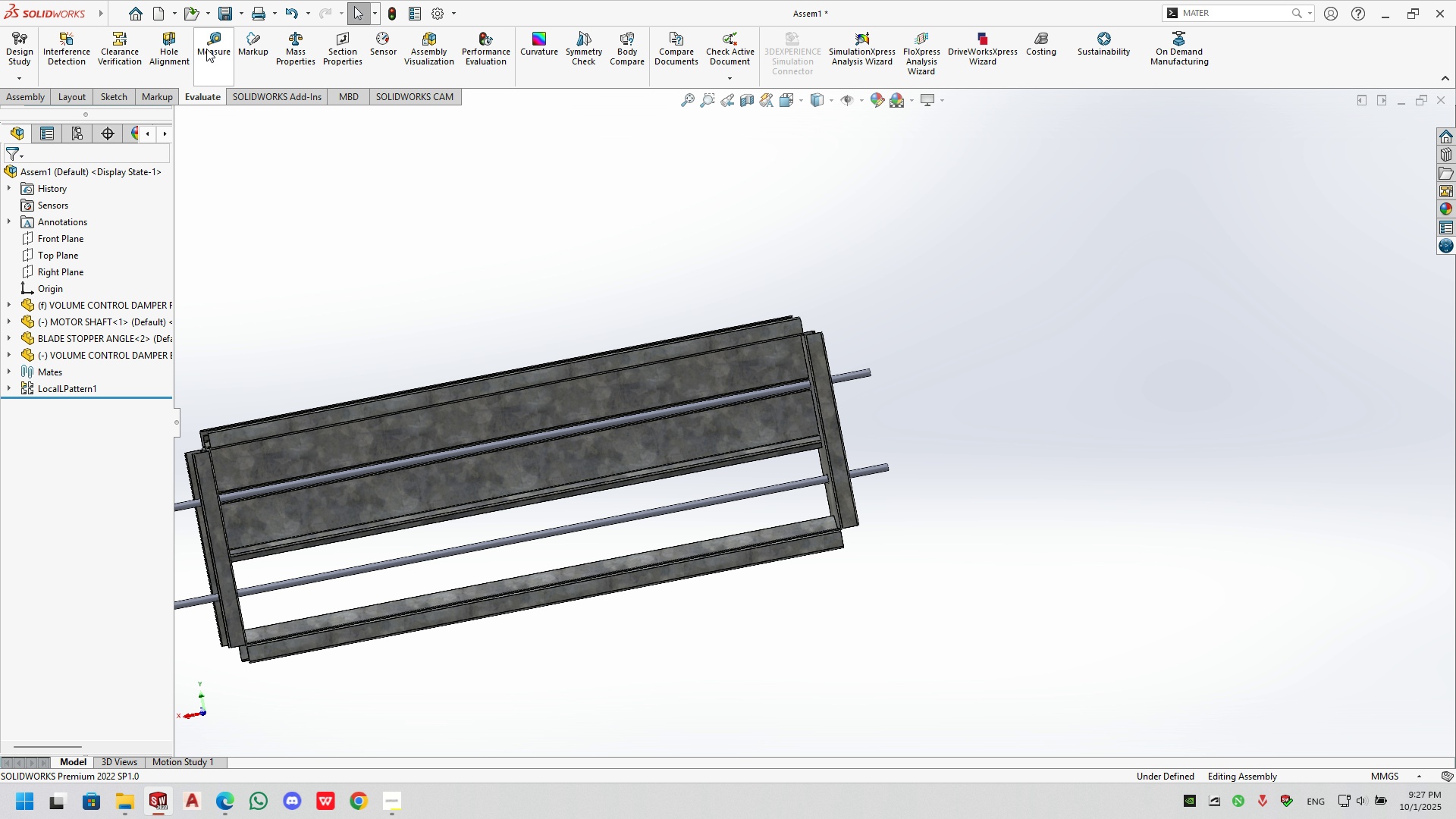 
left_click([206, 49])
 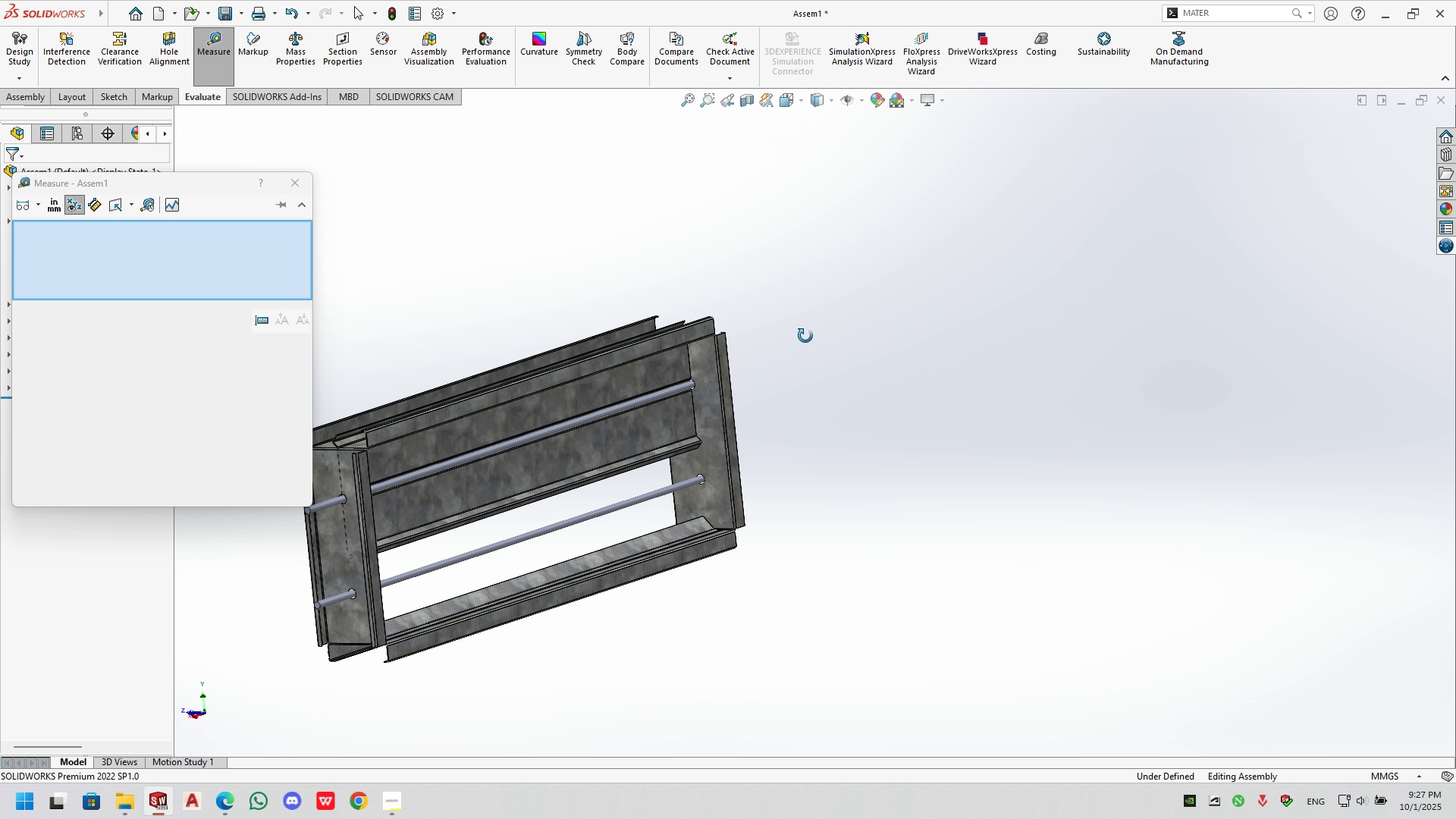 
scroll: coordinate [706, 386], scroll_direction: down, amount: 6.0
 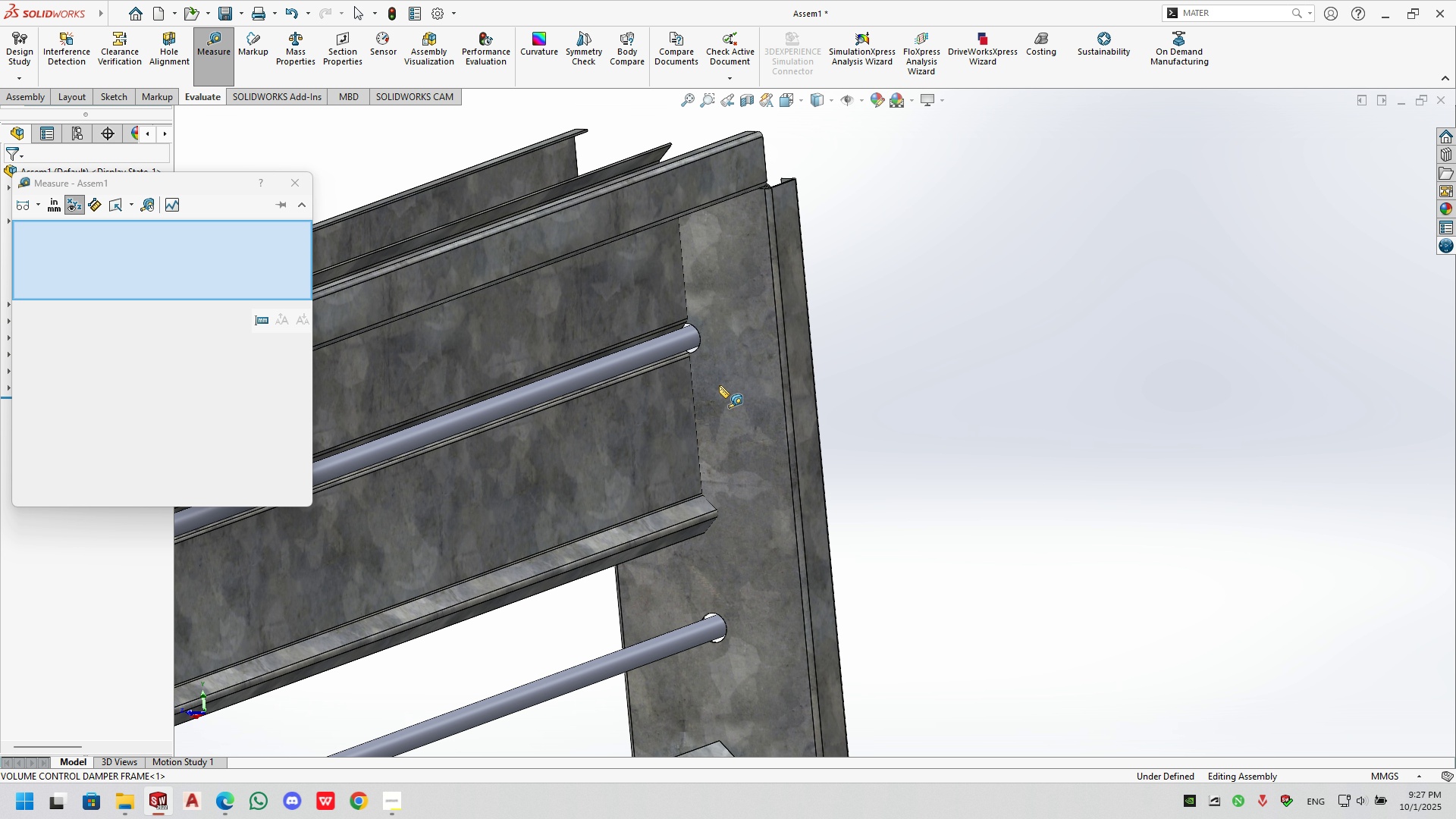 
left_click([719, 385])
 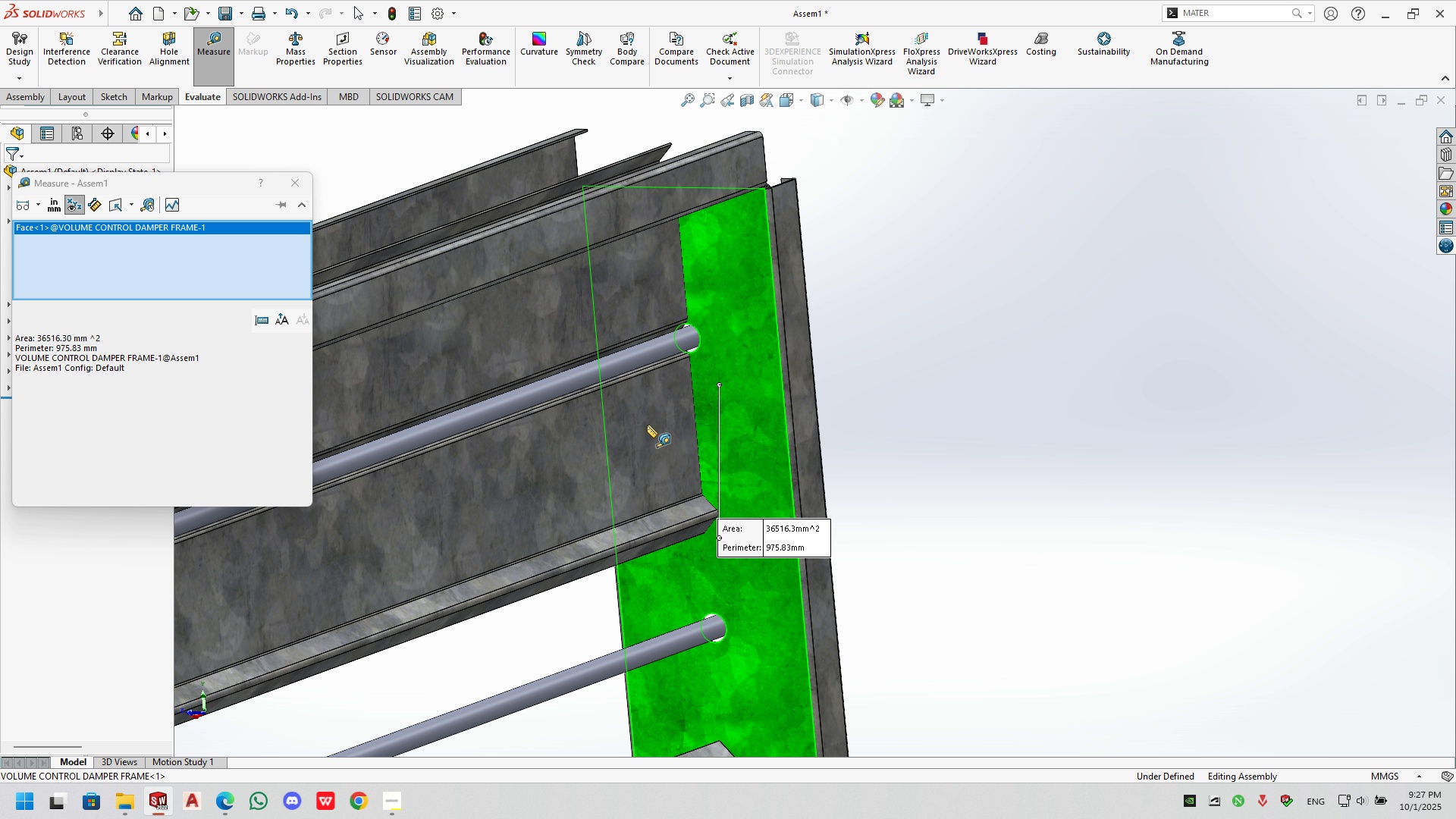 
scroll: coordinate [588, 496], scroll_direction: up, amount: 7.0
 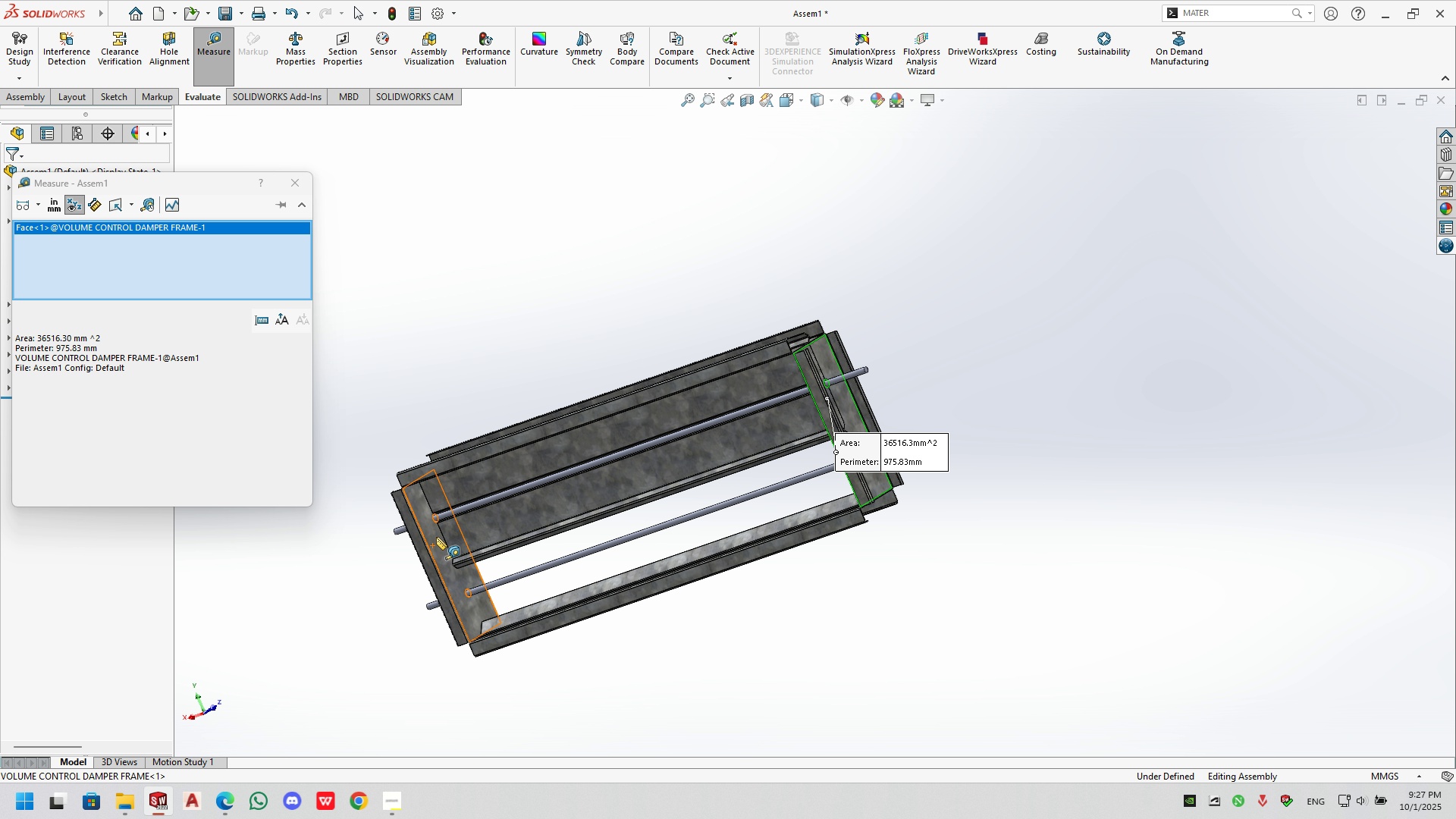 
left_click([436, 537])
 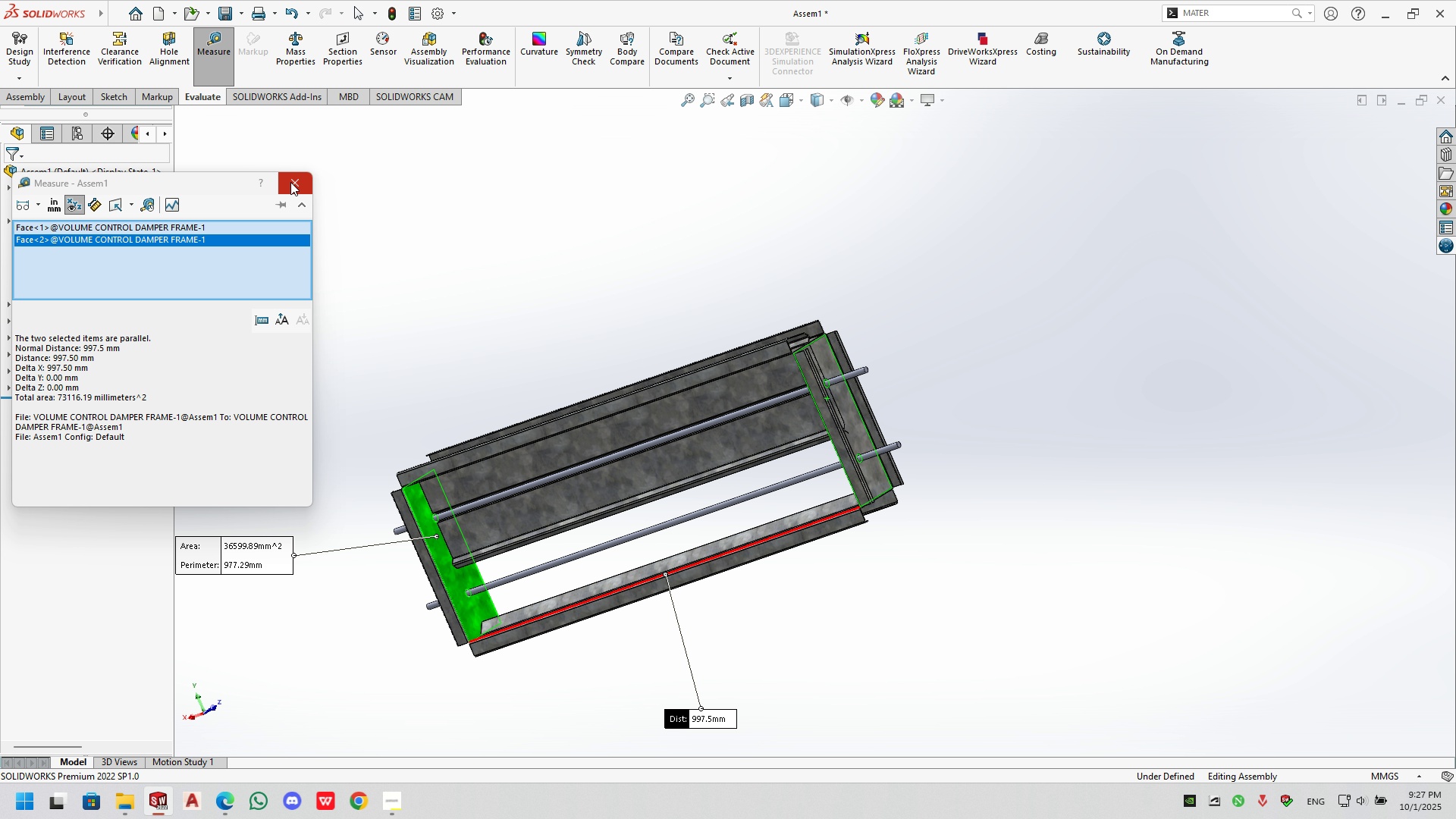 
left_click([290, 182])
 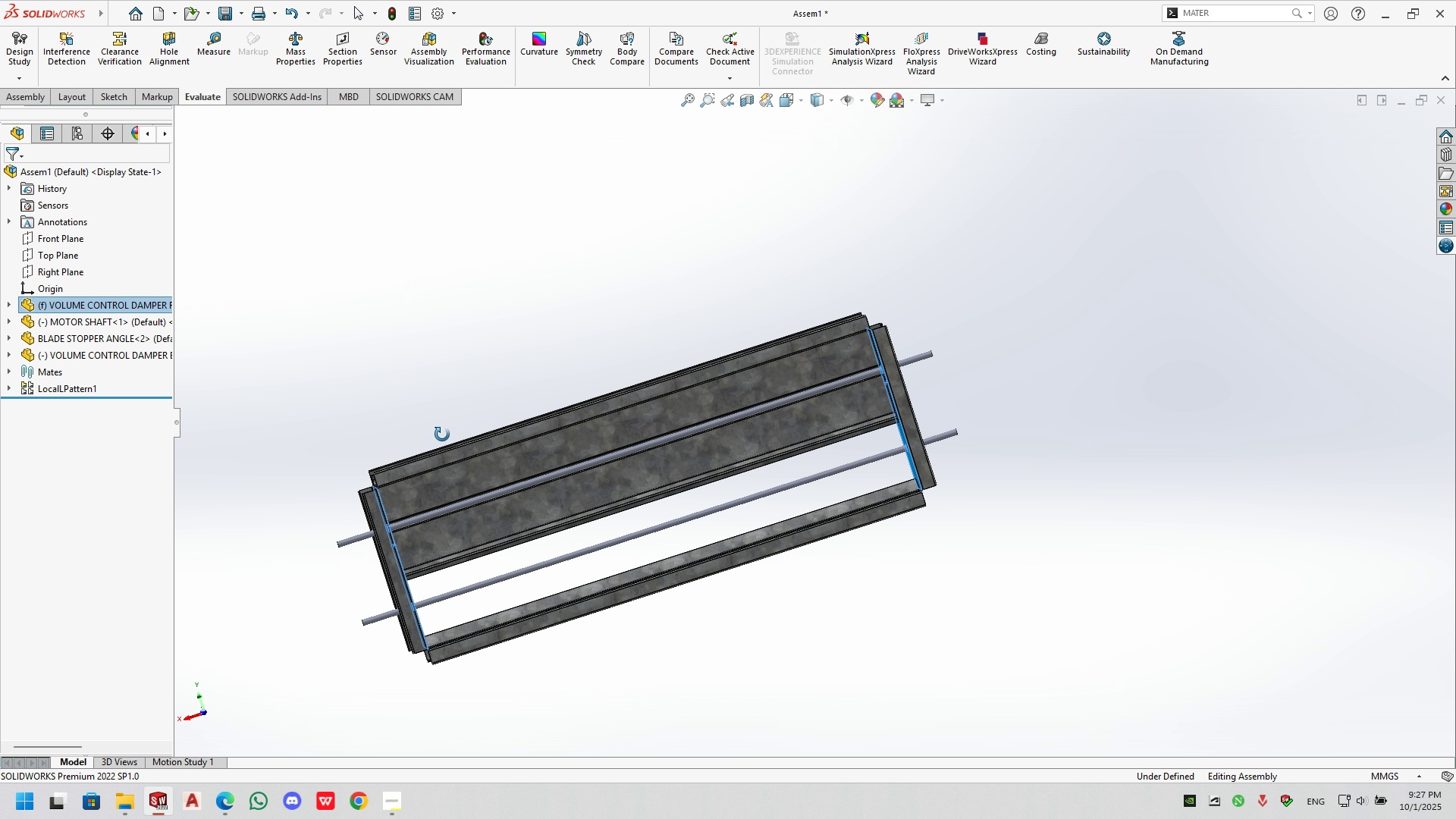 
scroll: coordinate [526, 489], scroll_direction: down, amount: 11.0
 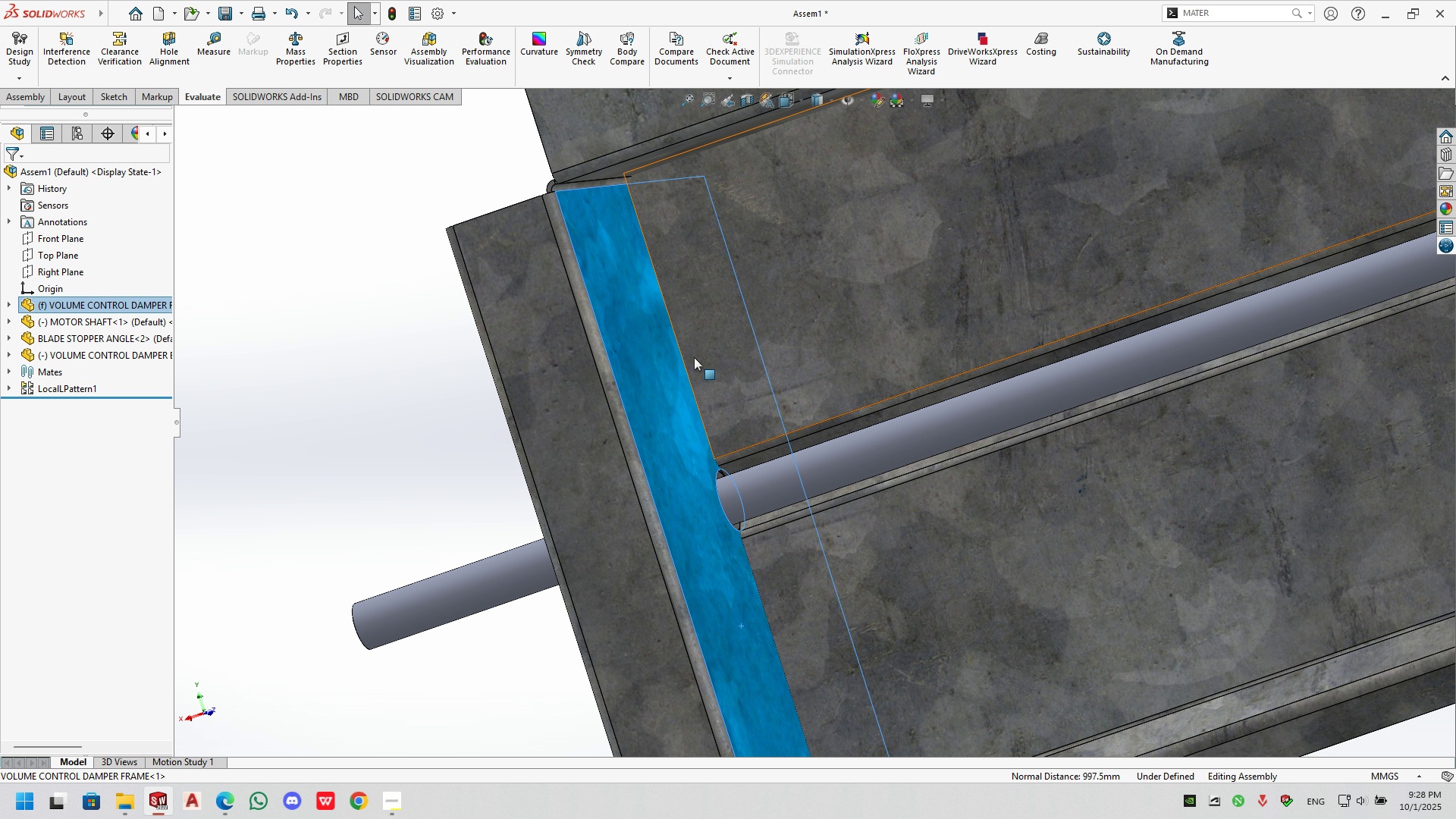 
scroll: coordinate [1012, 607], scroll_direction: none, amount: 0.0
 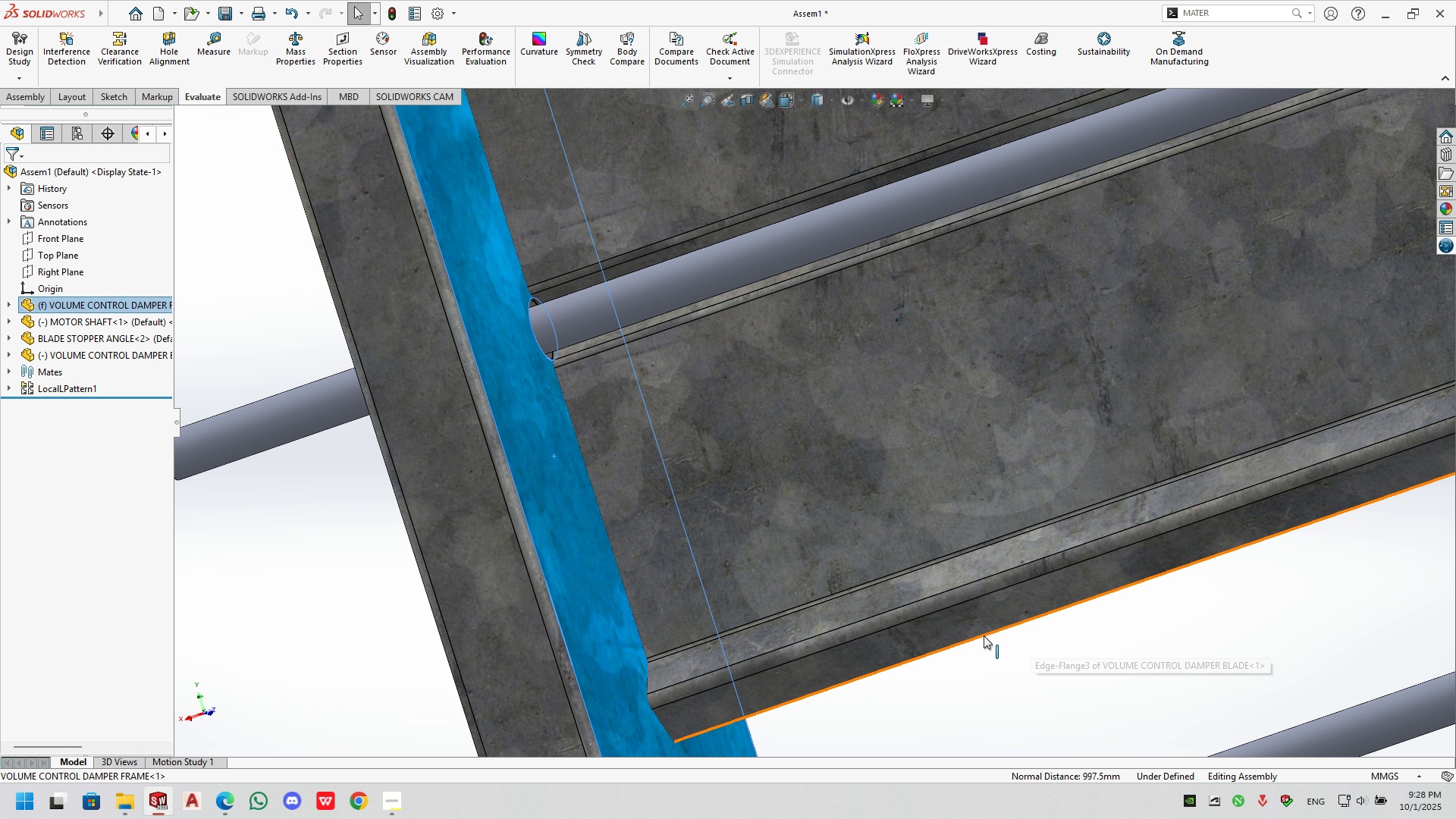 
left_click([984, 635])
 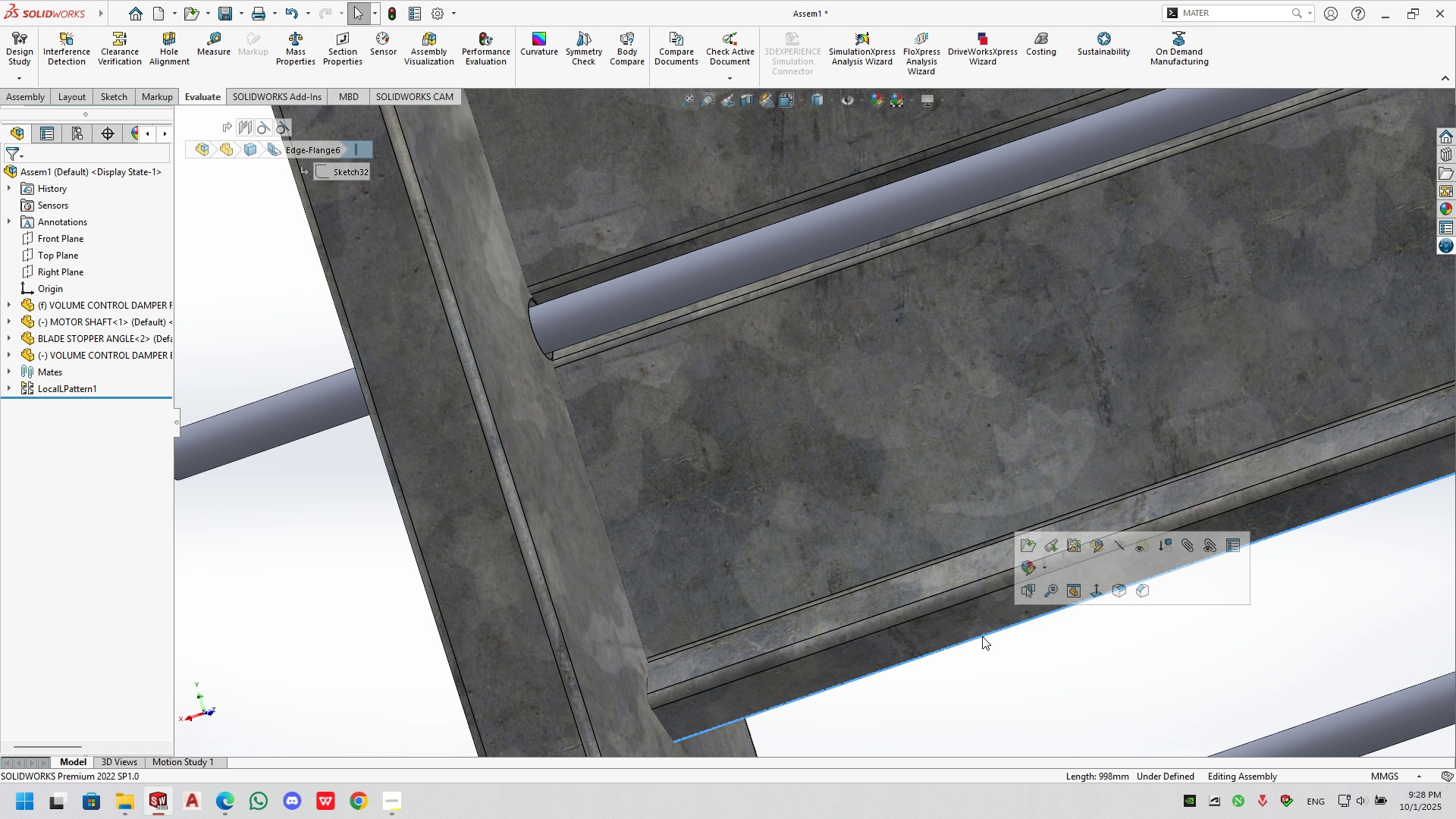 
scroll: coordinate [973, 638], scroll_direction: up, amount: 3.0
 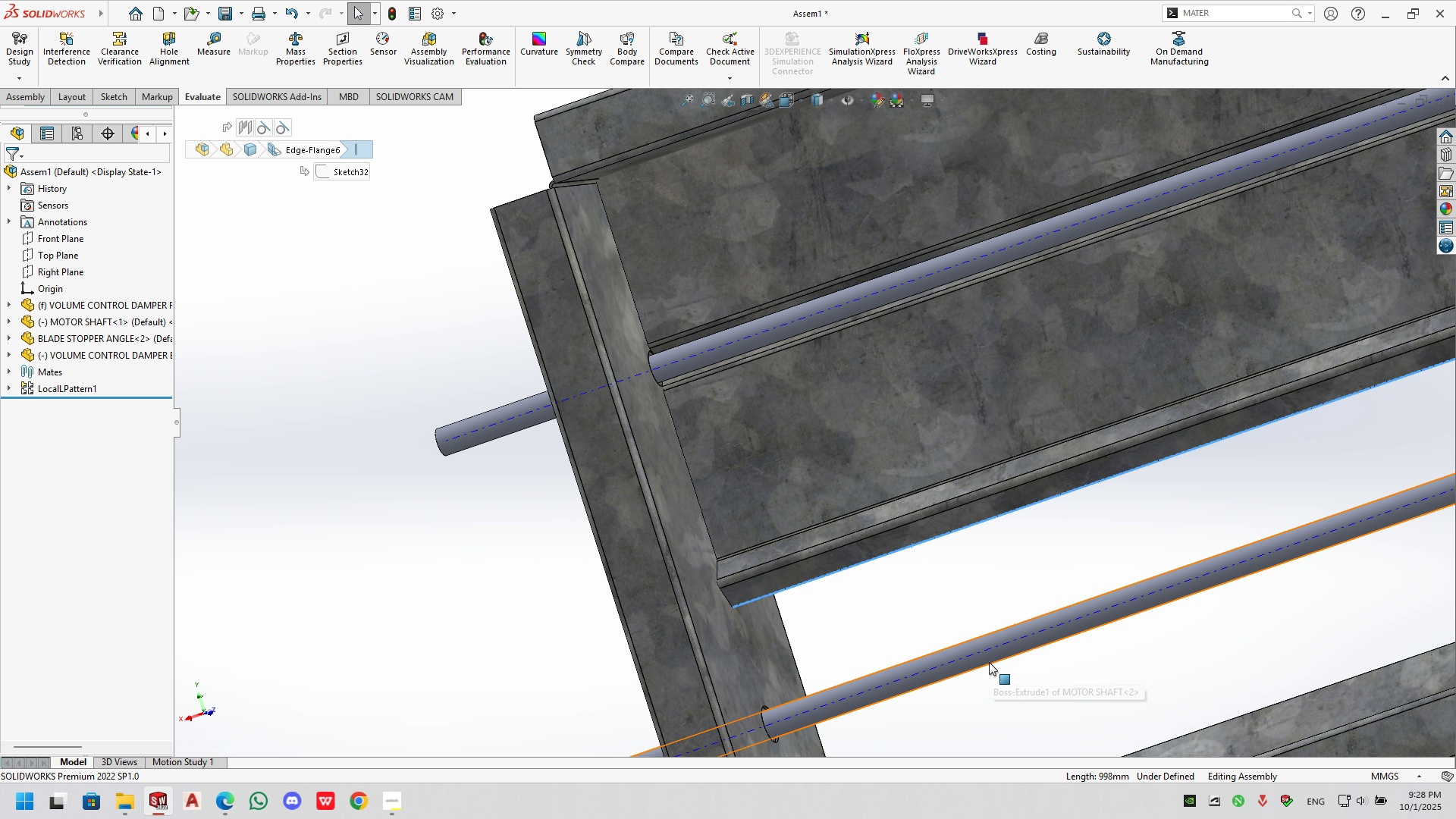 
key(Escape)
 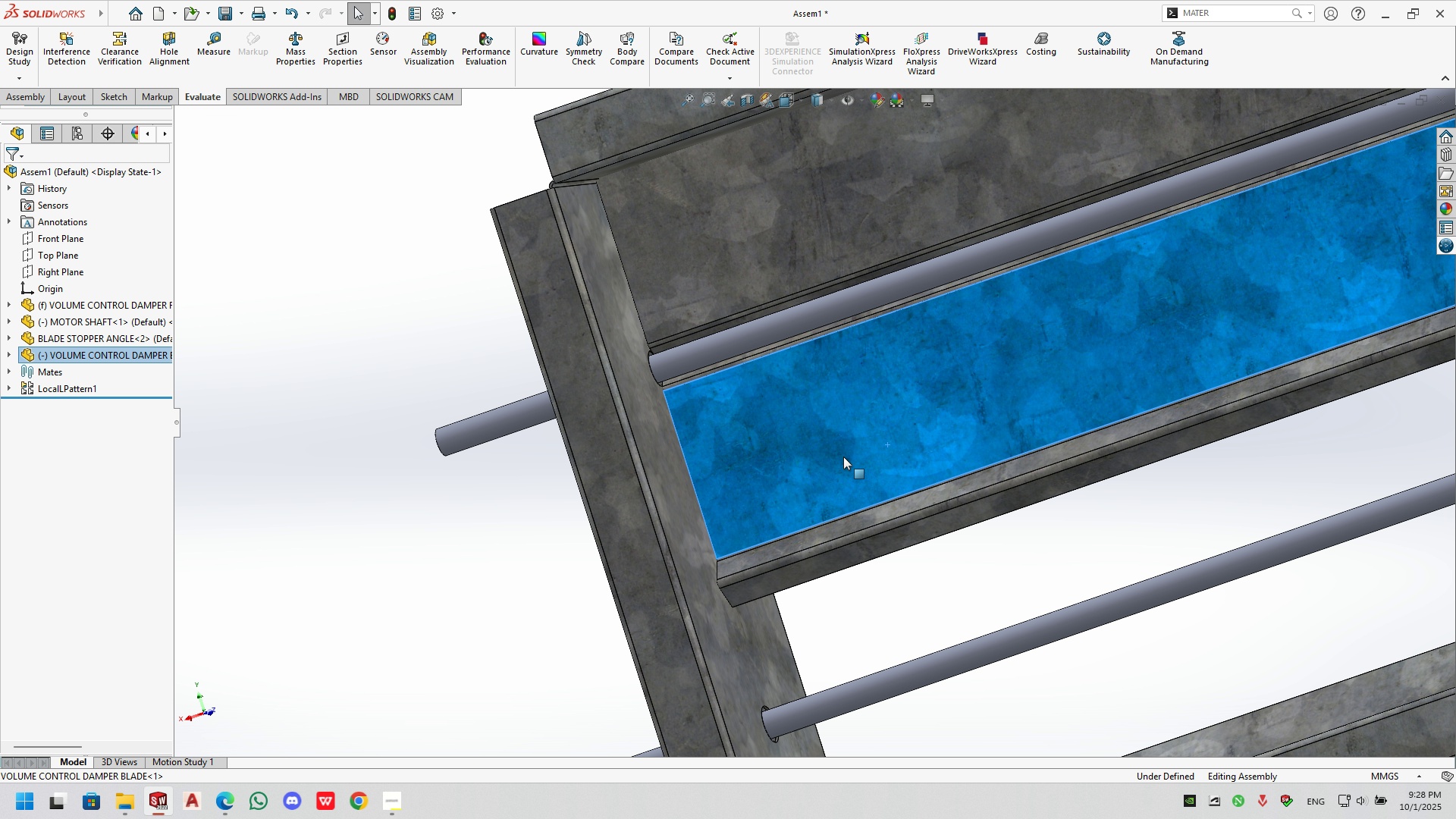 
right_click([843, 457])
 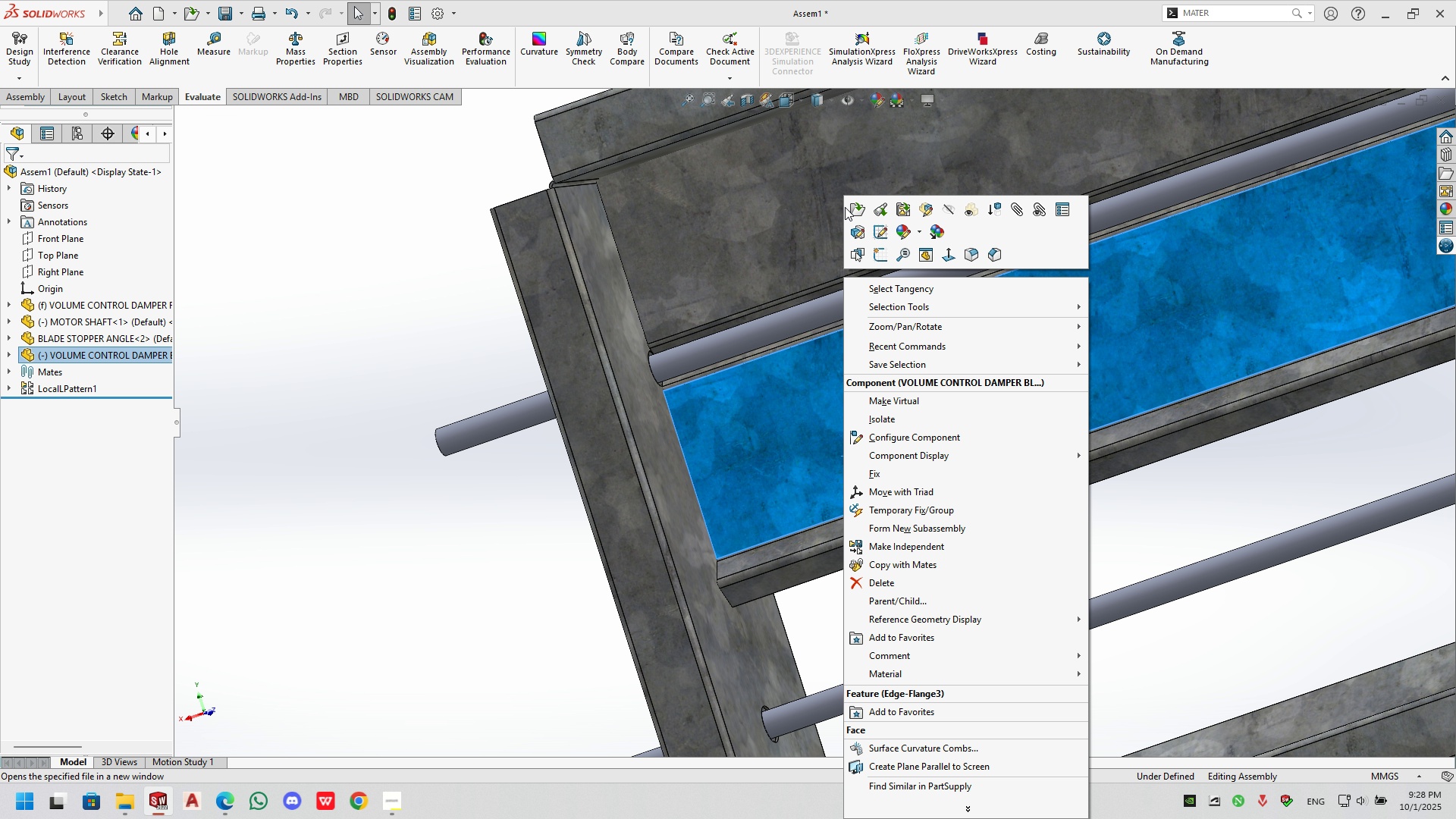 
left_click([855, 213])
 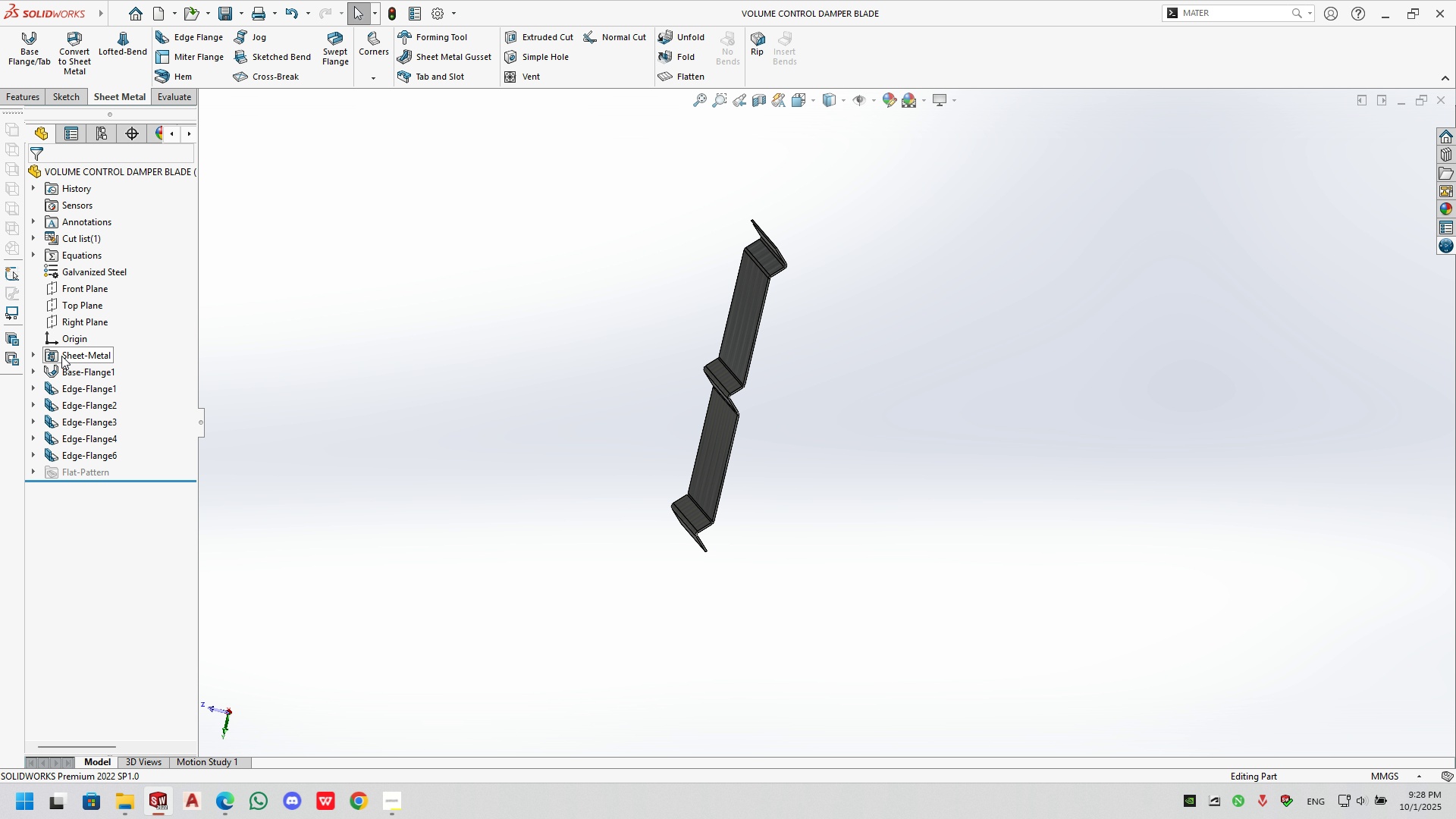 
left_click([61, 366])
 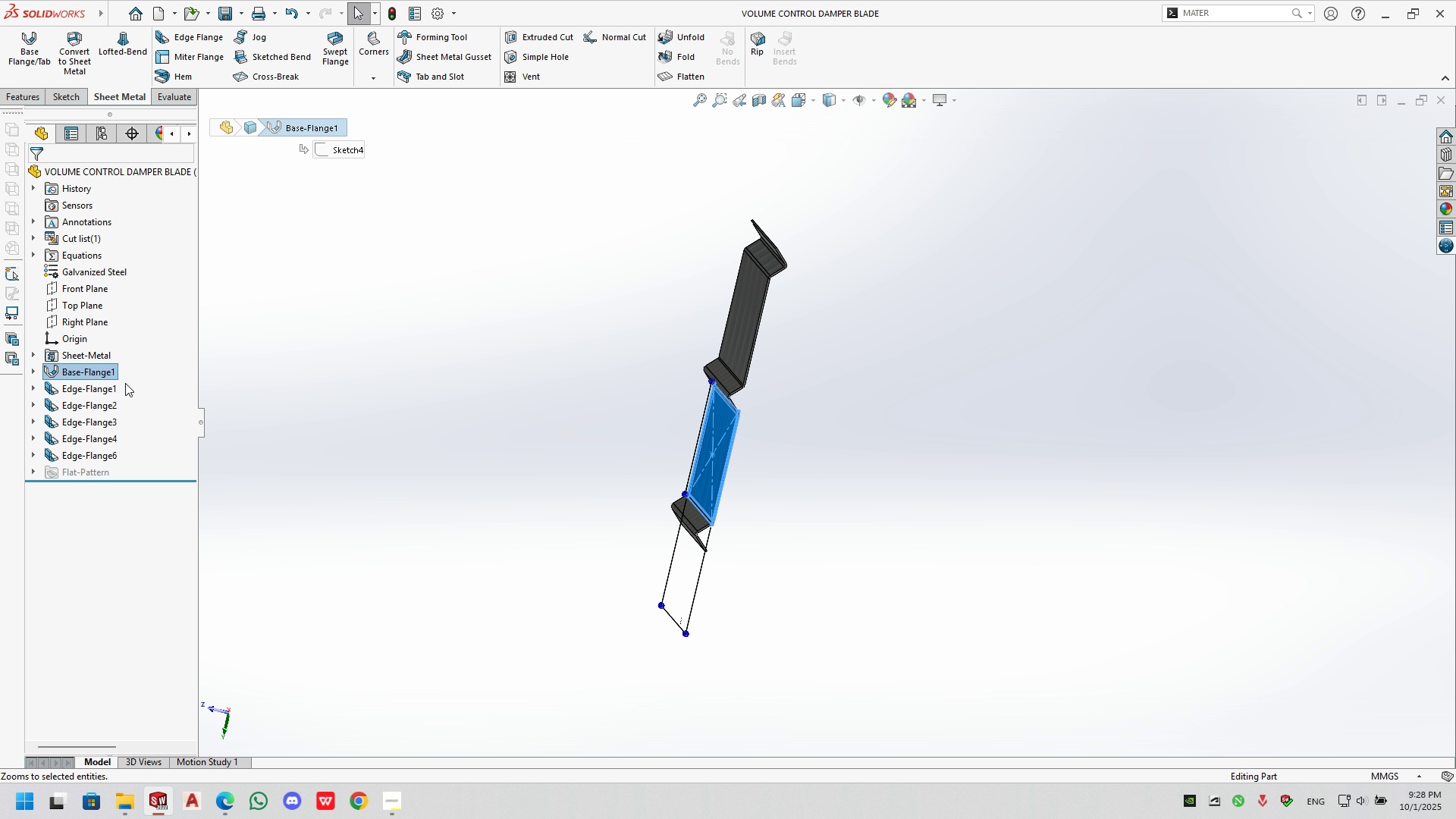 
left_click([93, 369])
 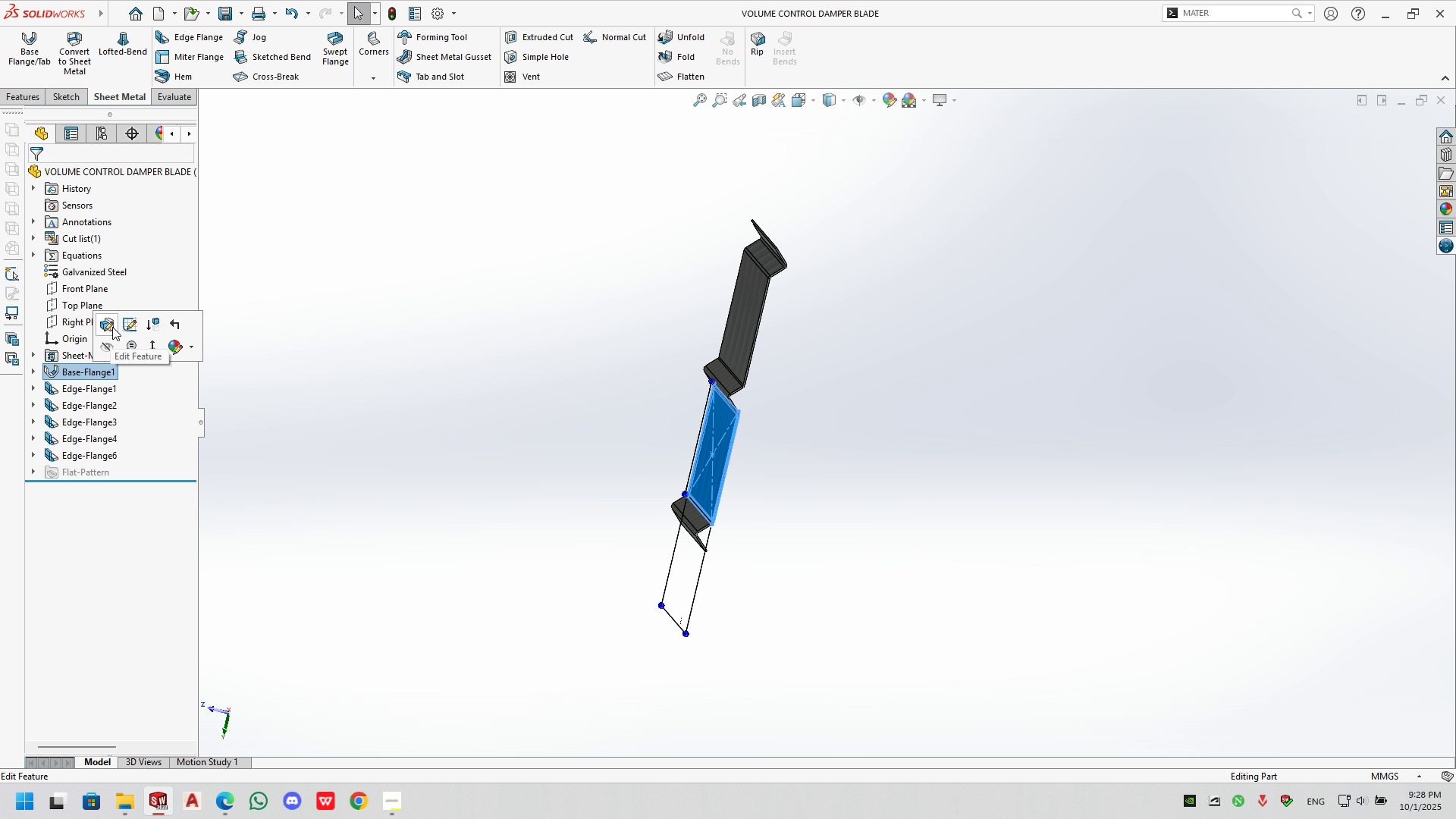 
left_click([112, 327])
 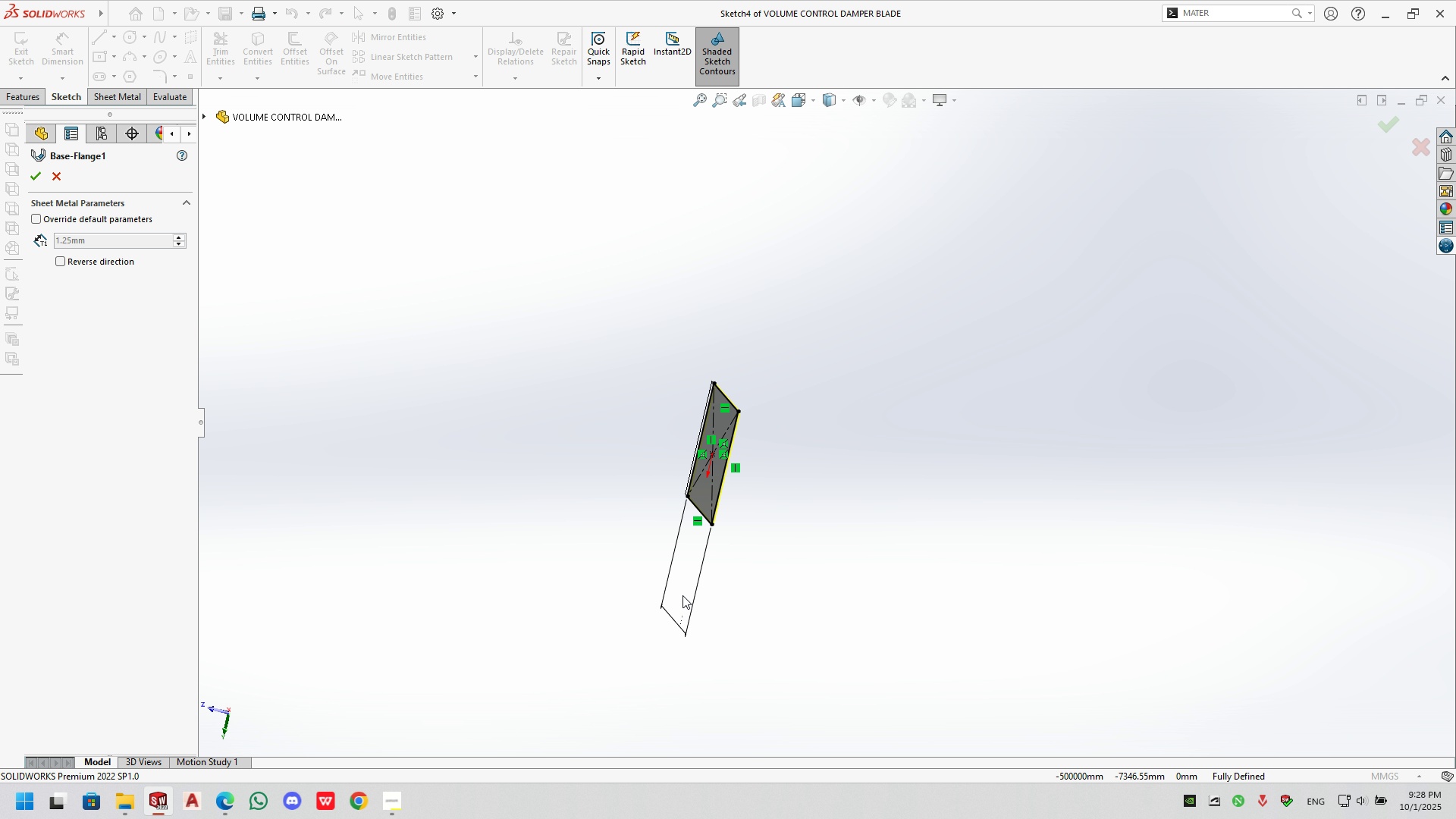 
scroll: coordinate [686, 566], scroll_direction: down, amount: 4.0
 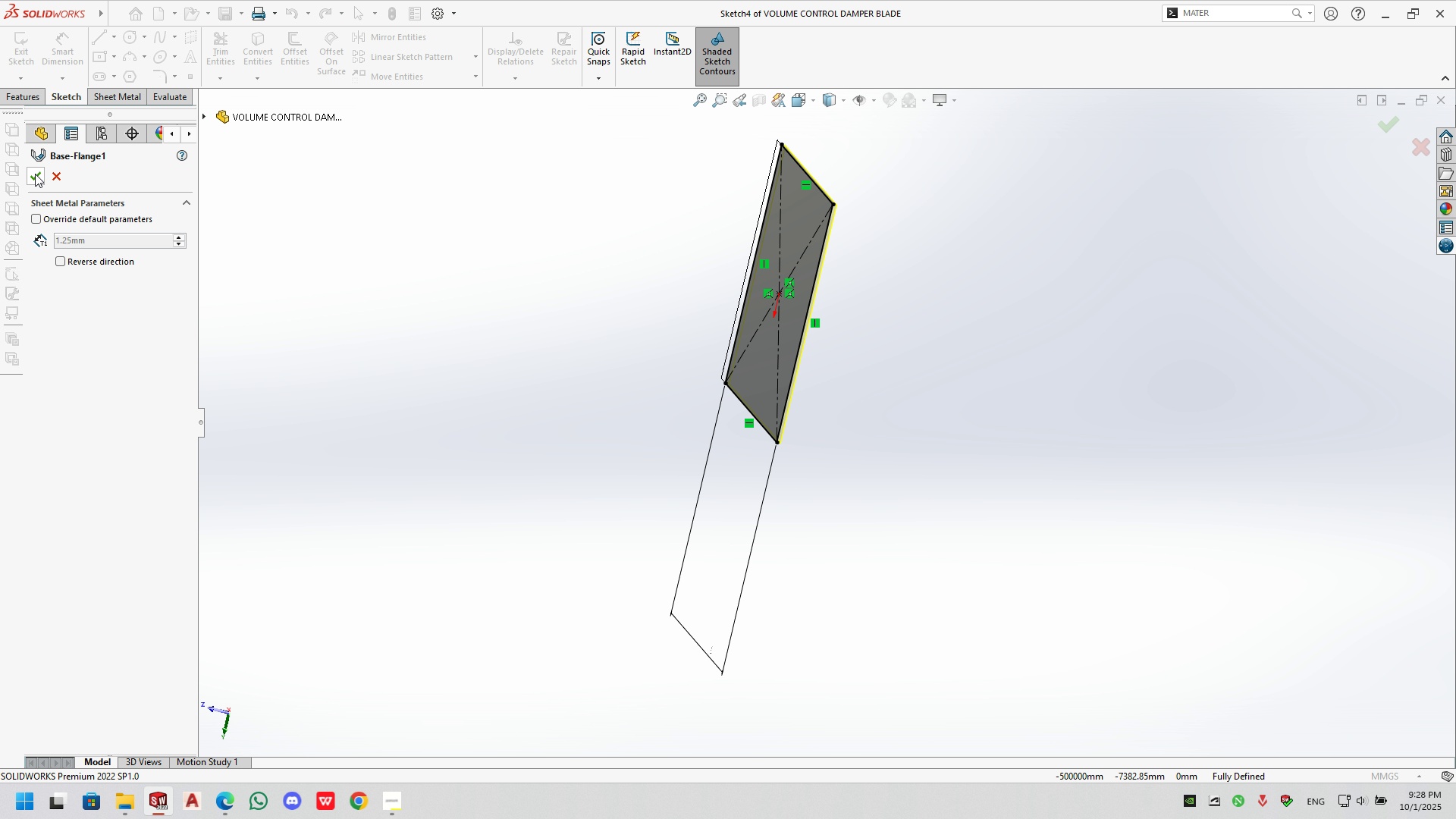 
left_click([35, 174])
 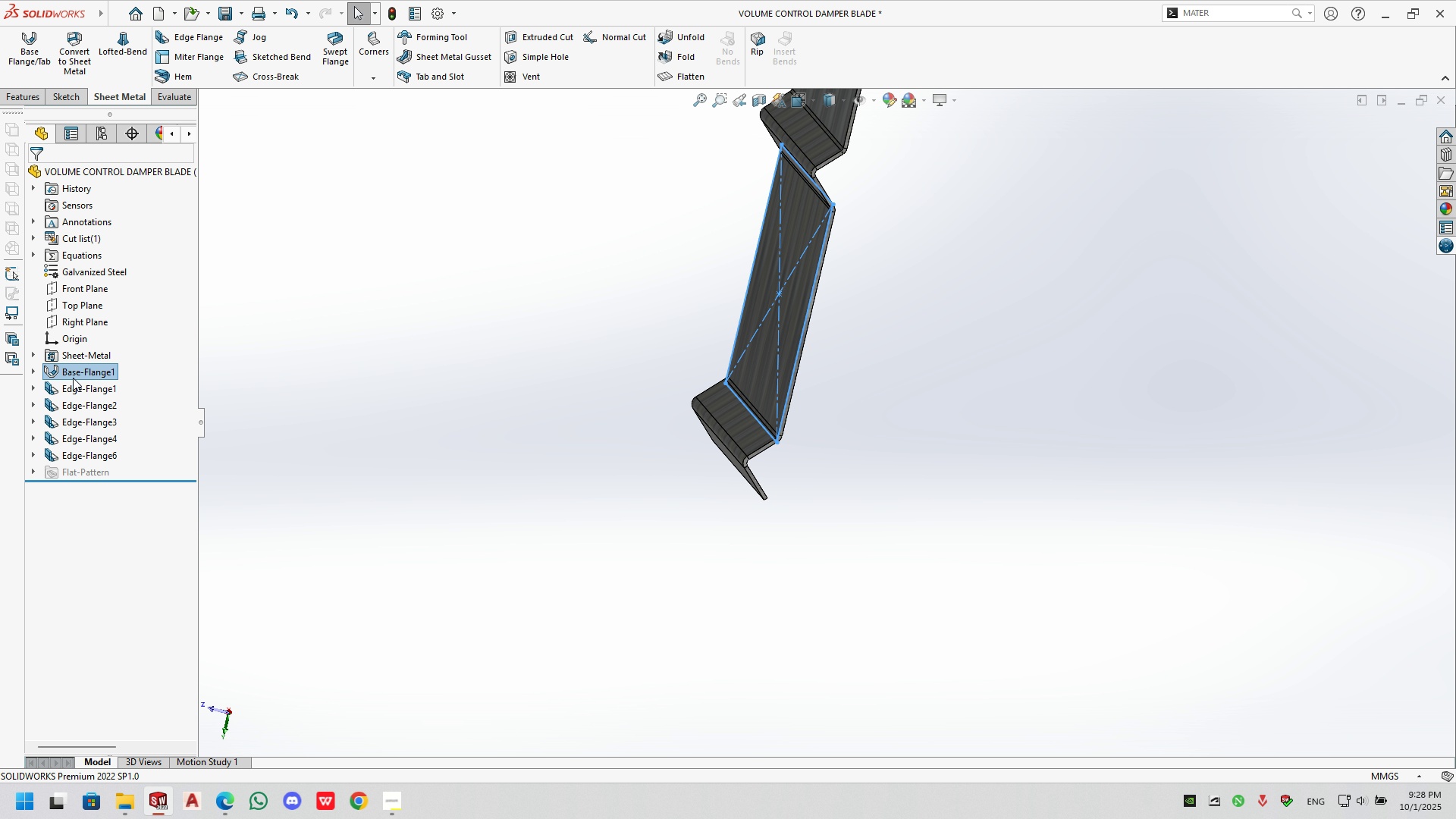 
left_click([73, 364])
 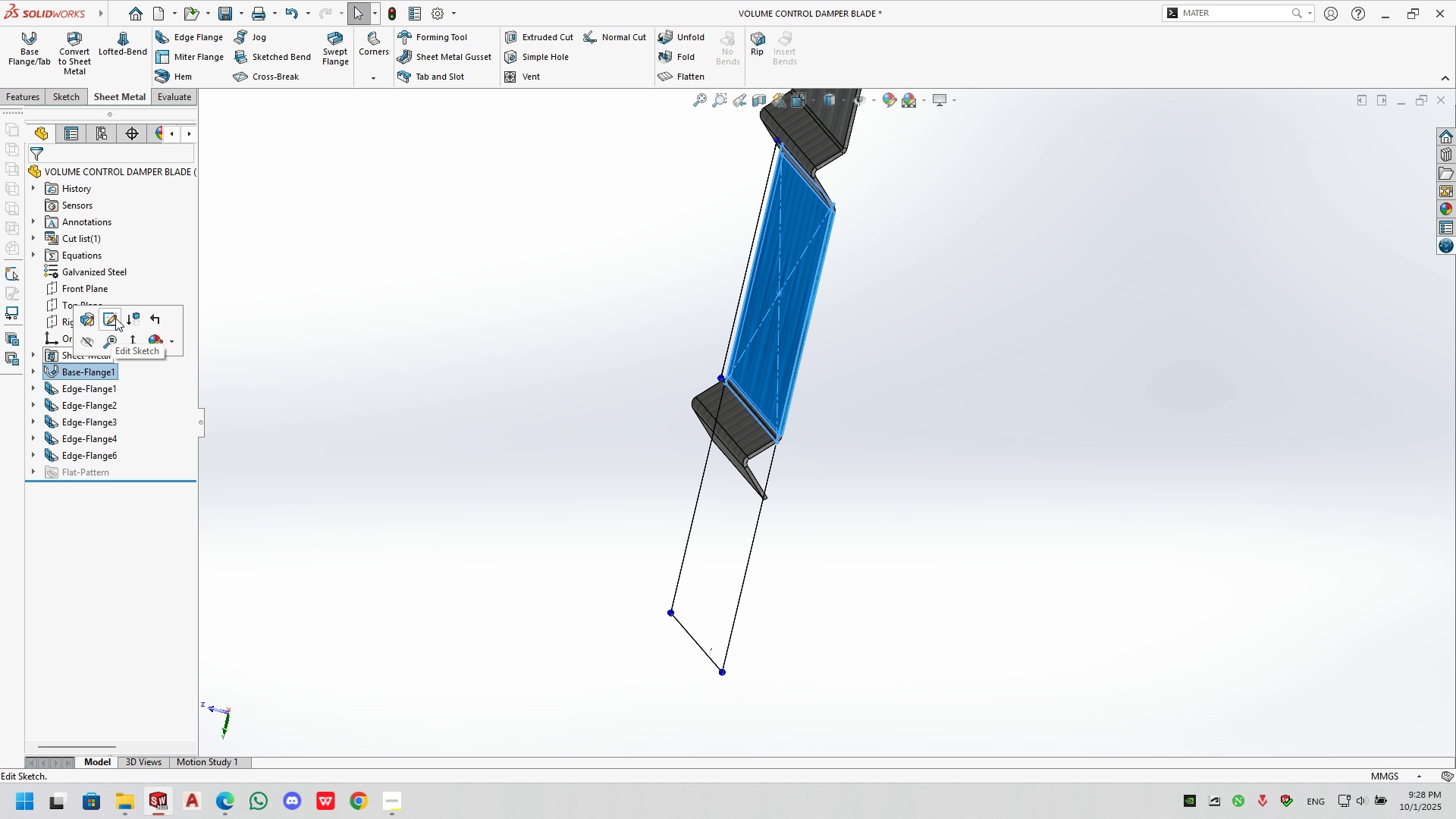 
left_click([115, 317])
 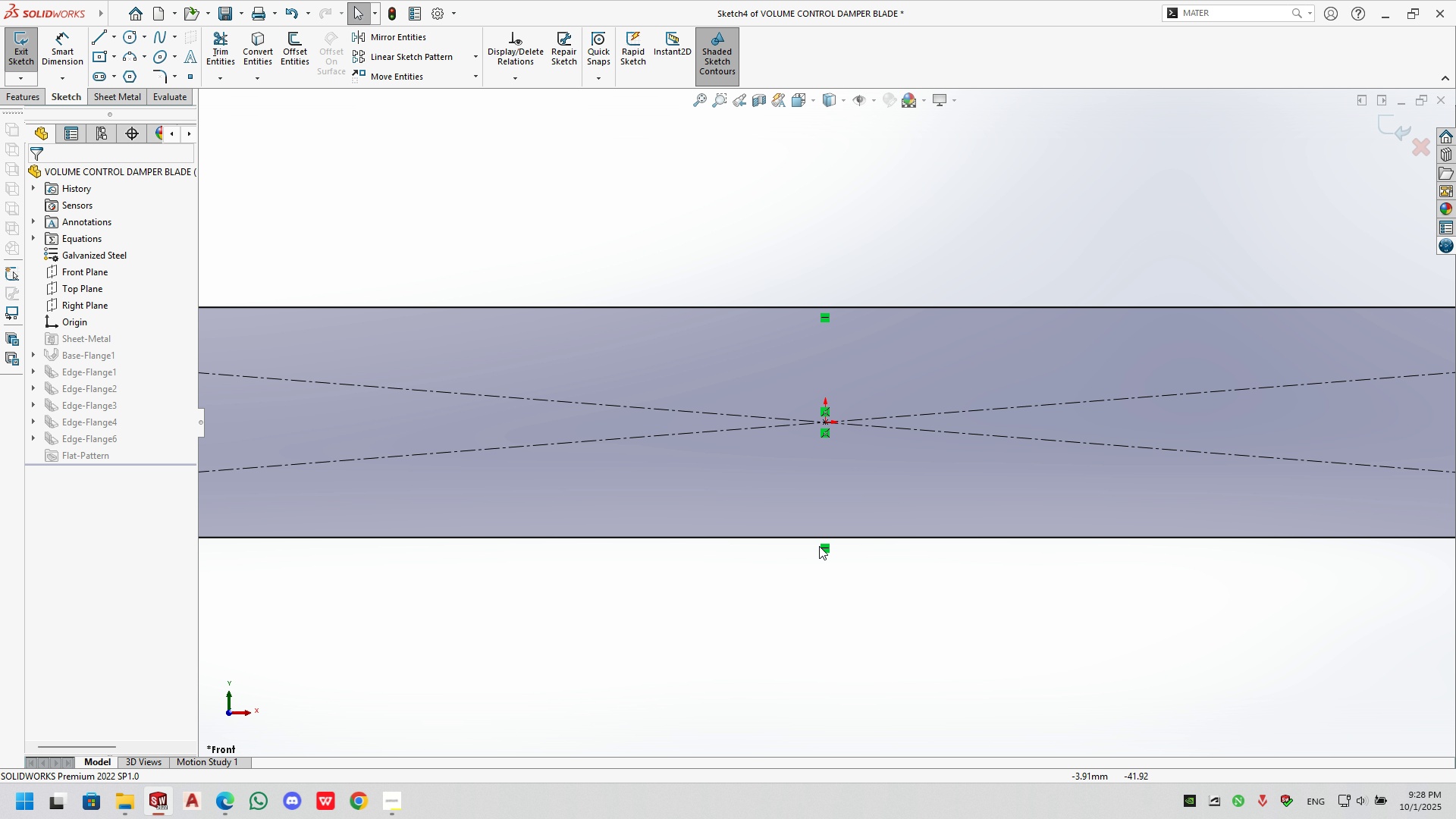 
scroll: coordinate [838, 543], scroll_direction: up, amount: 8.0
 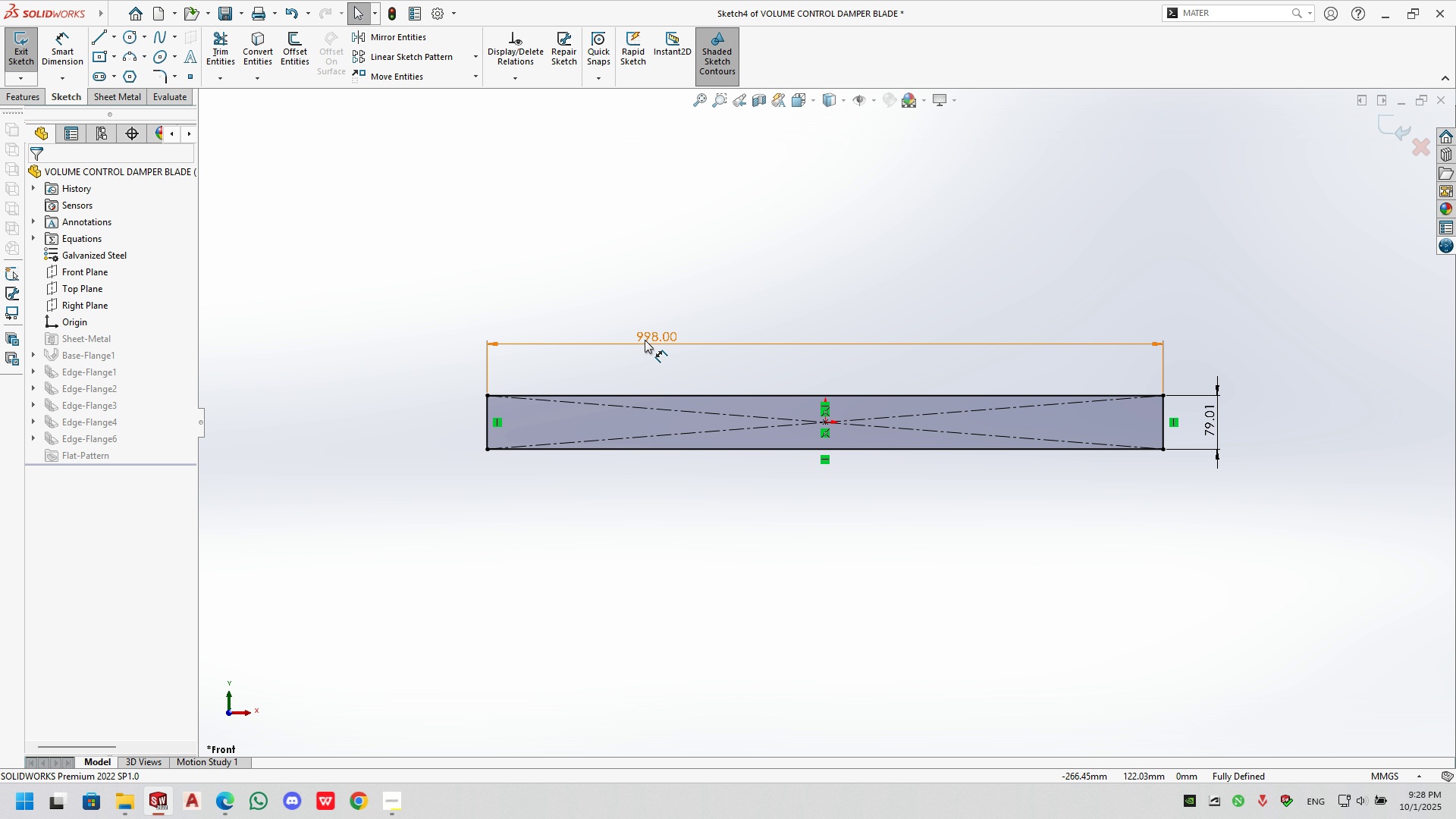 
left_click([645, 340])
 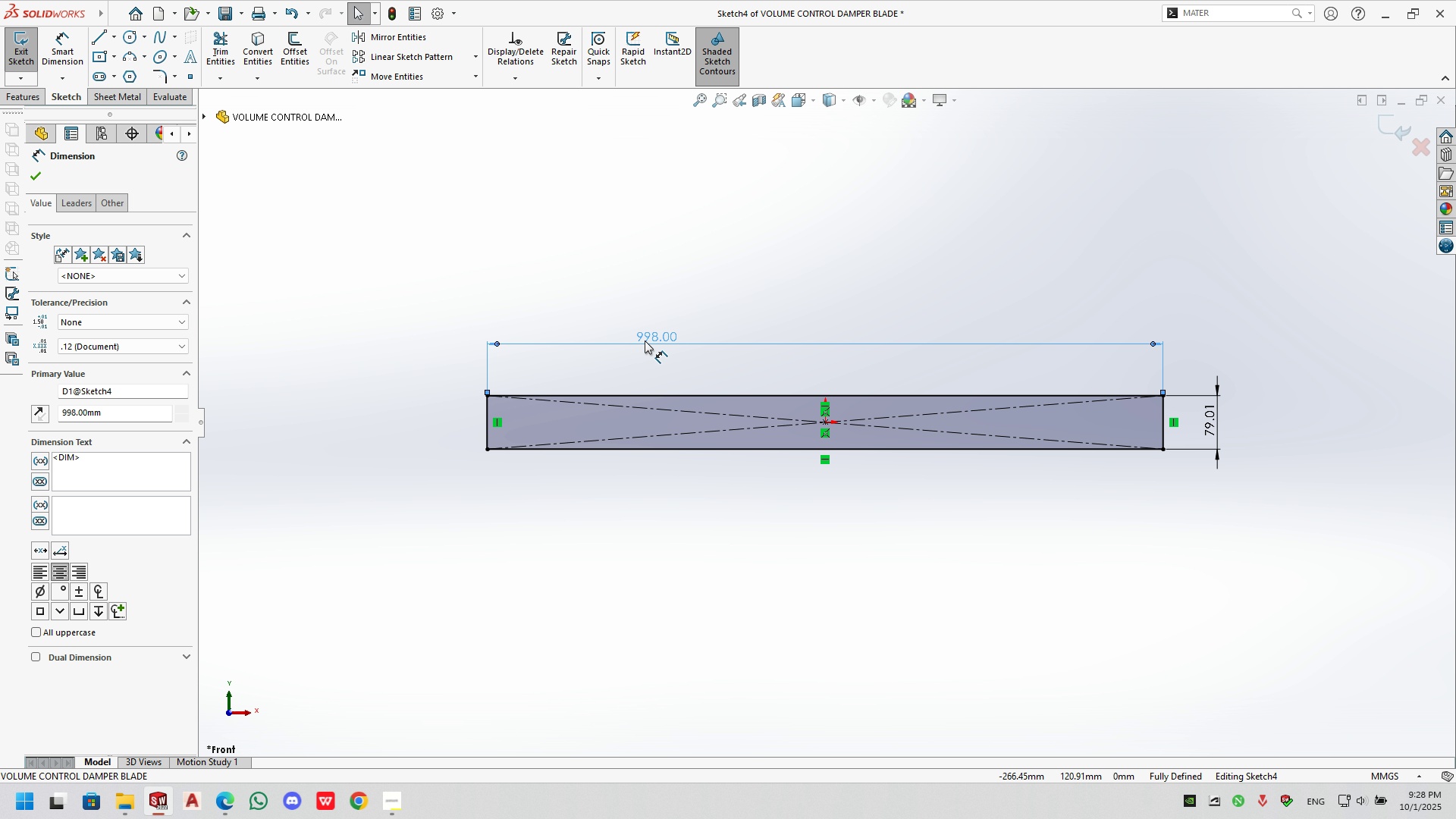 
double_click([649, 342])
 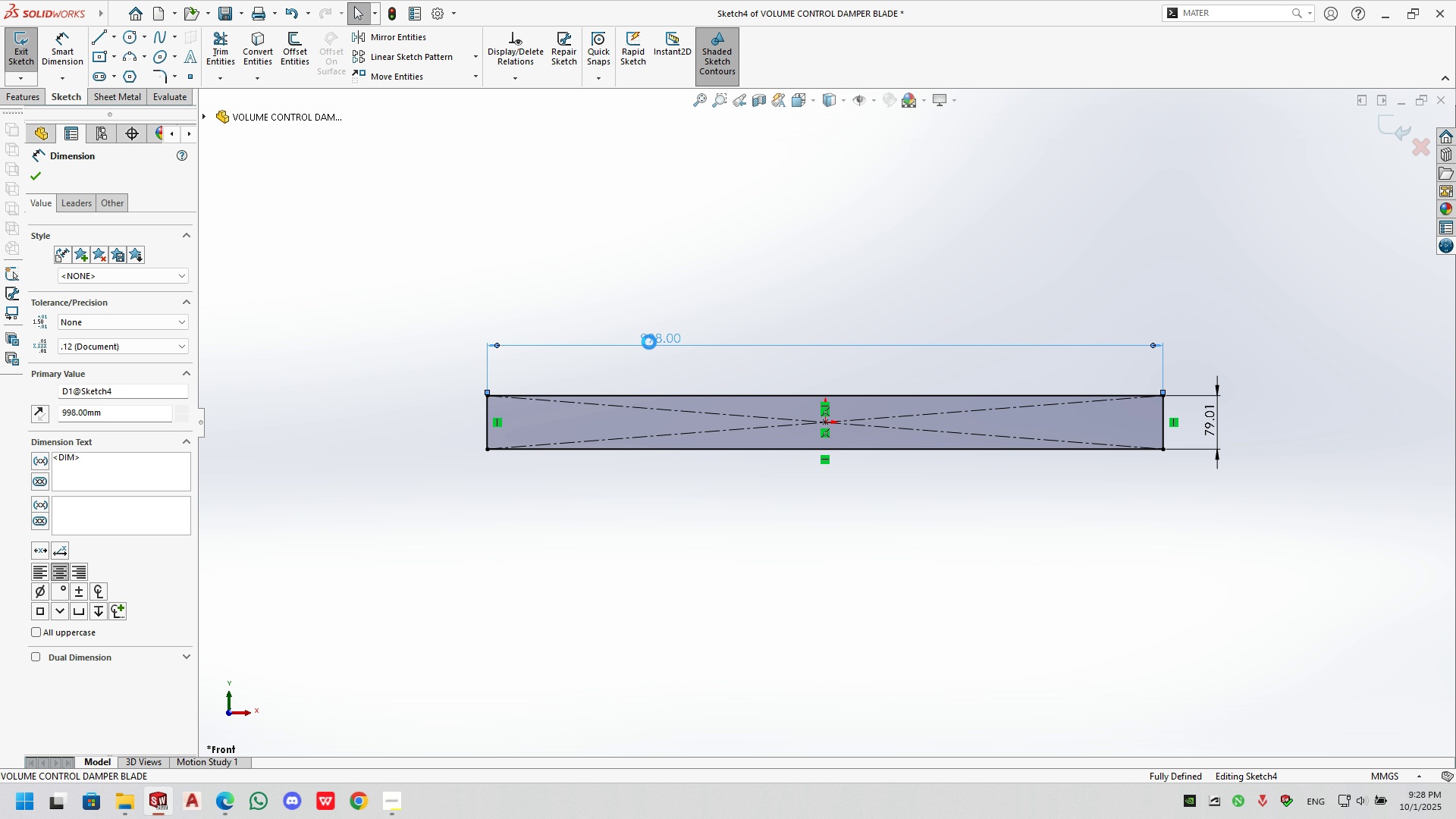 
triple_click([649, 342])
 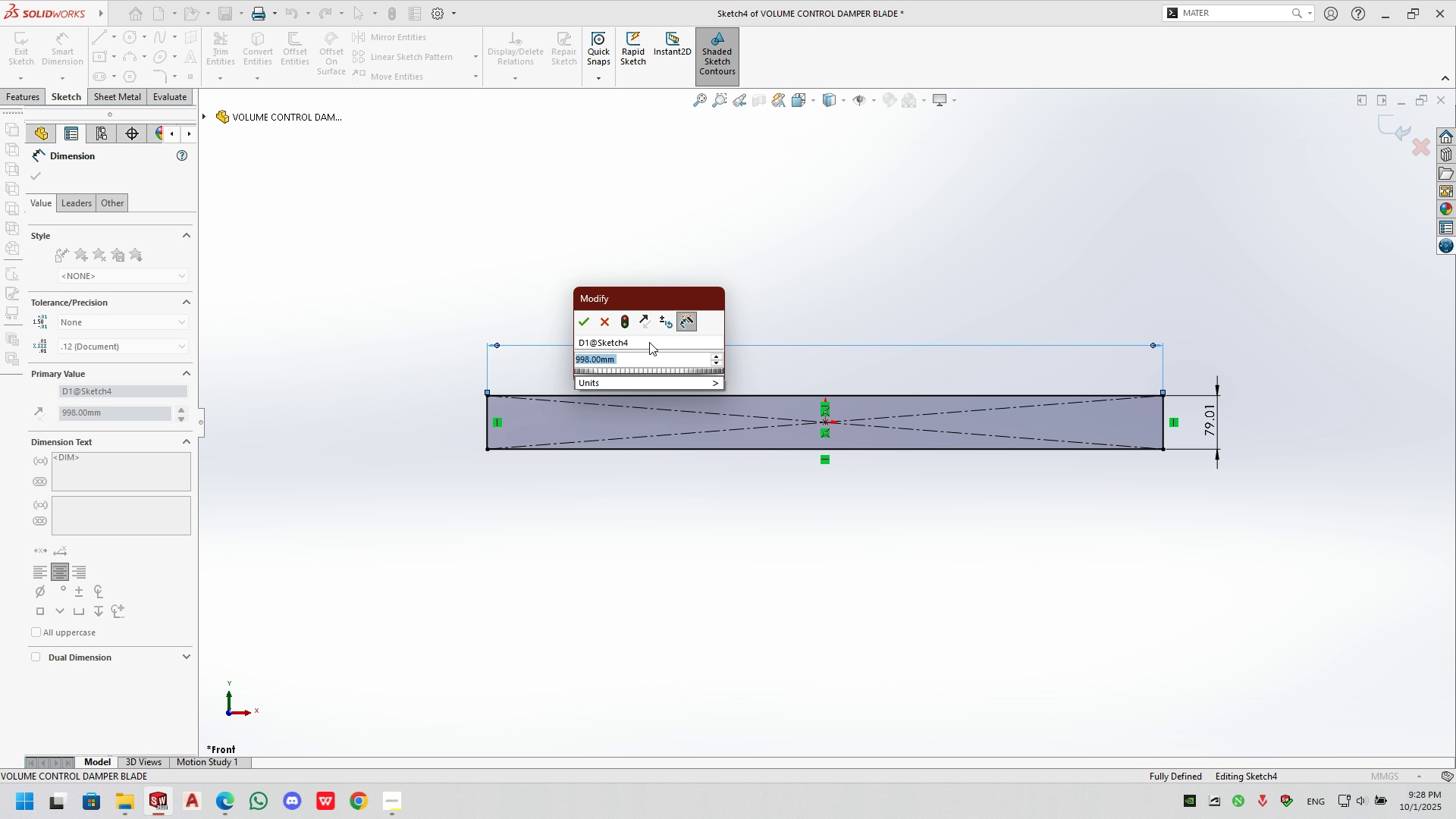 
key(Numpad9)
 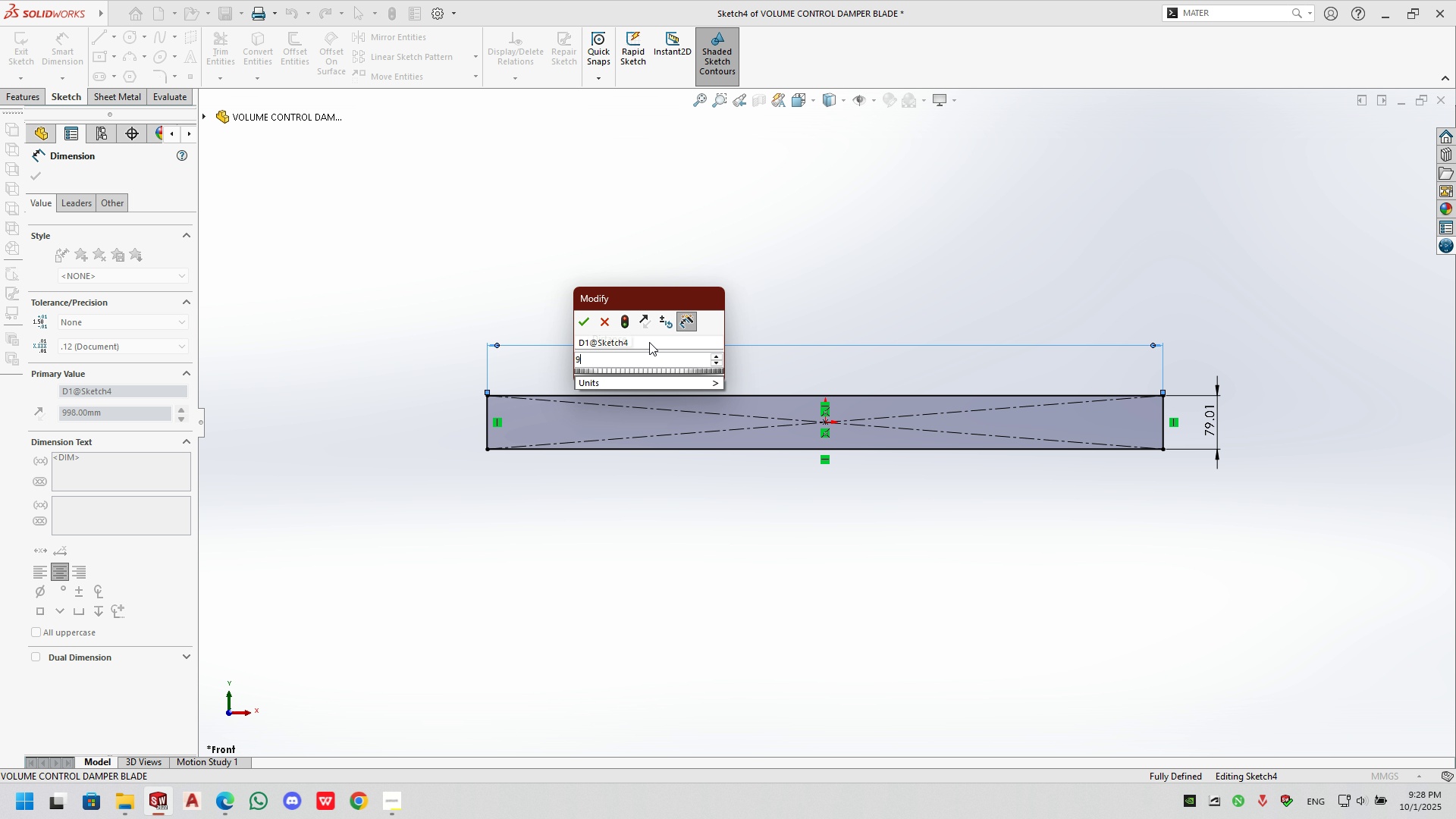 
key(Numpad9)
 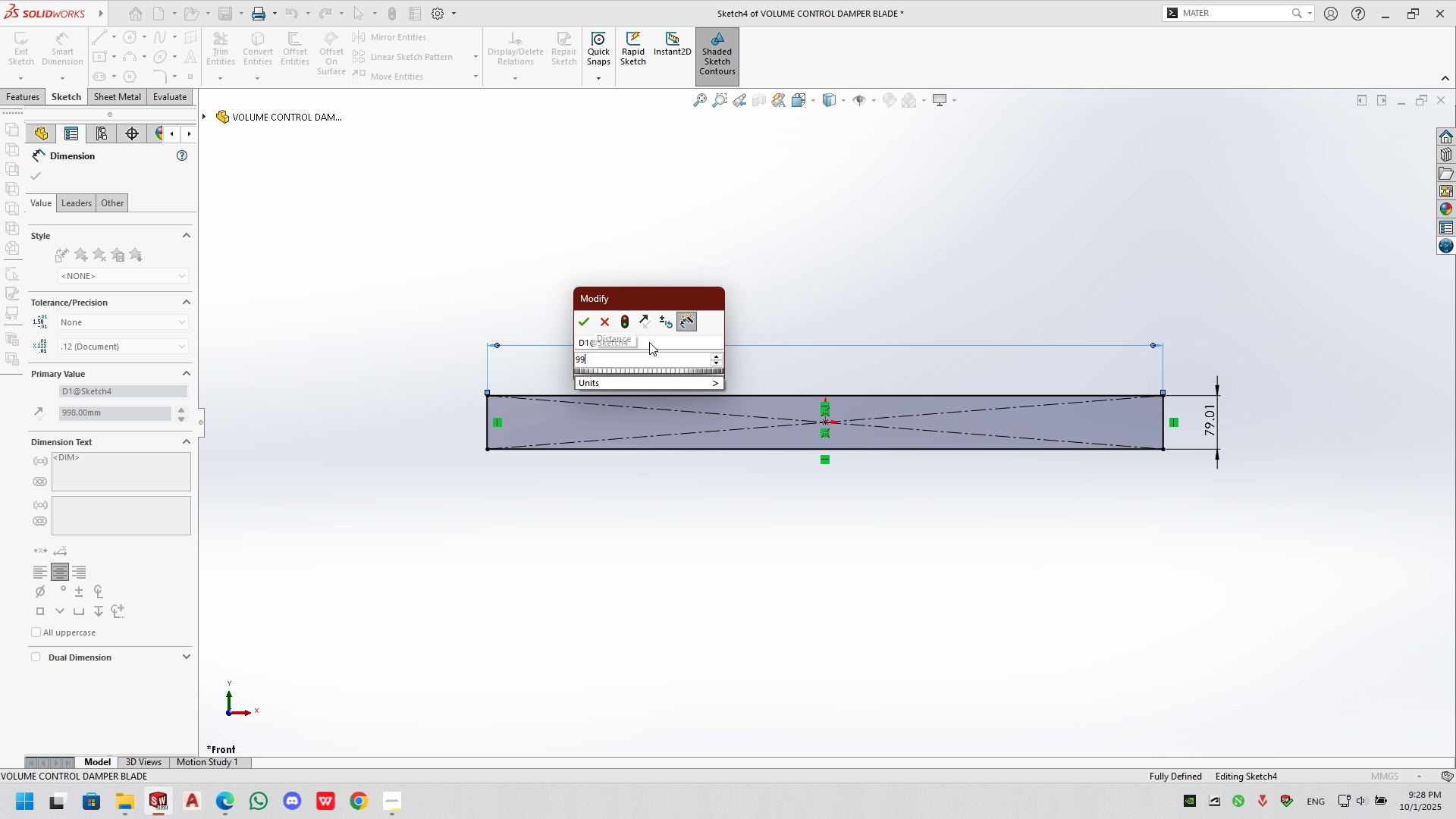 
key(Numpad6)
 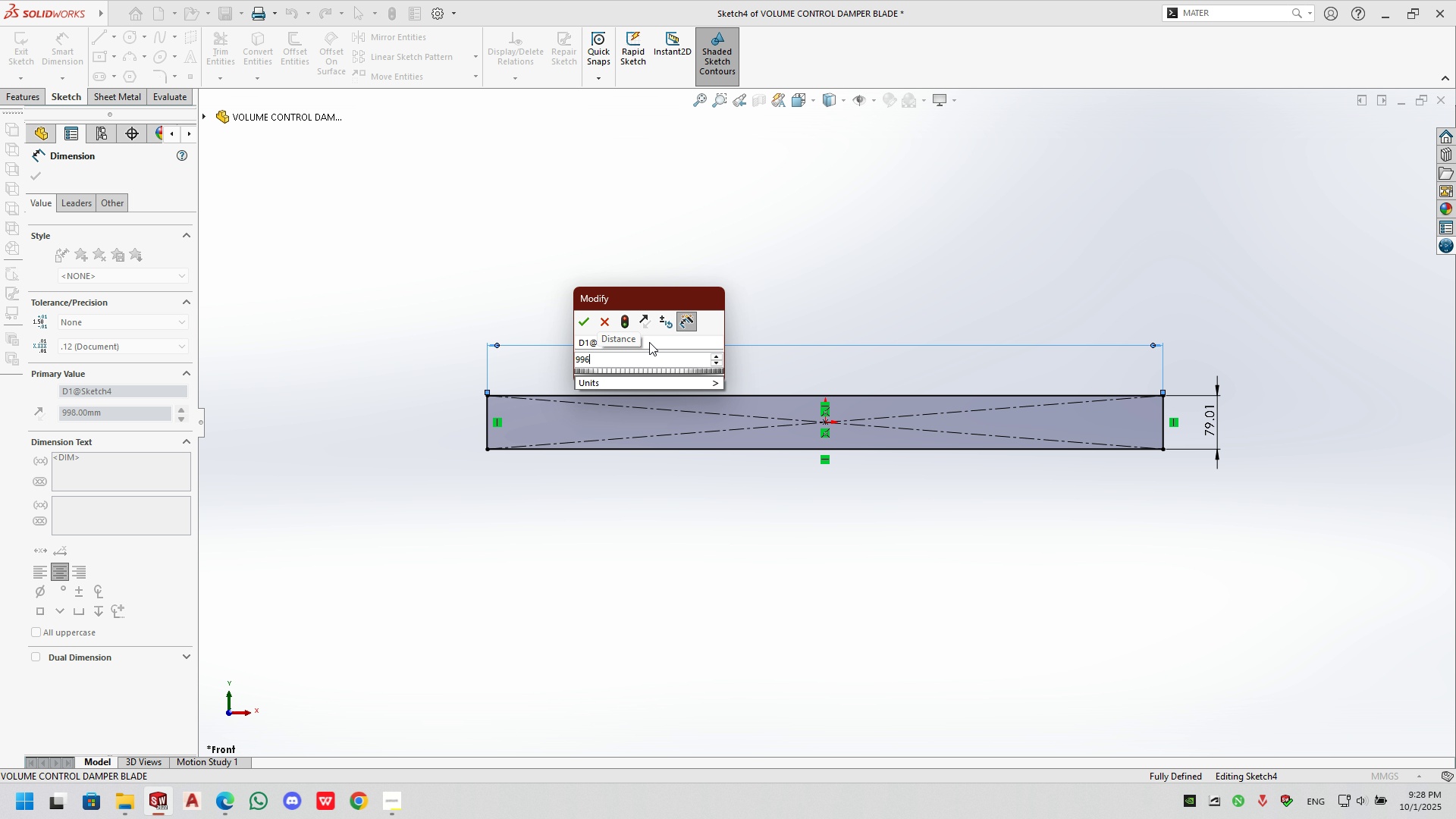 
key(NumpadEnter)
 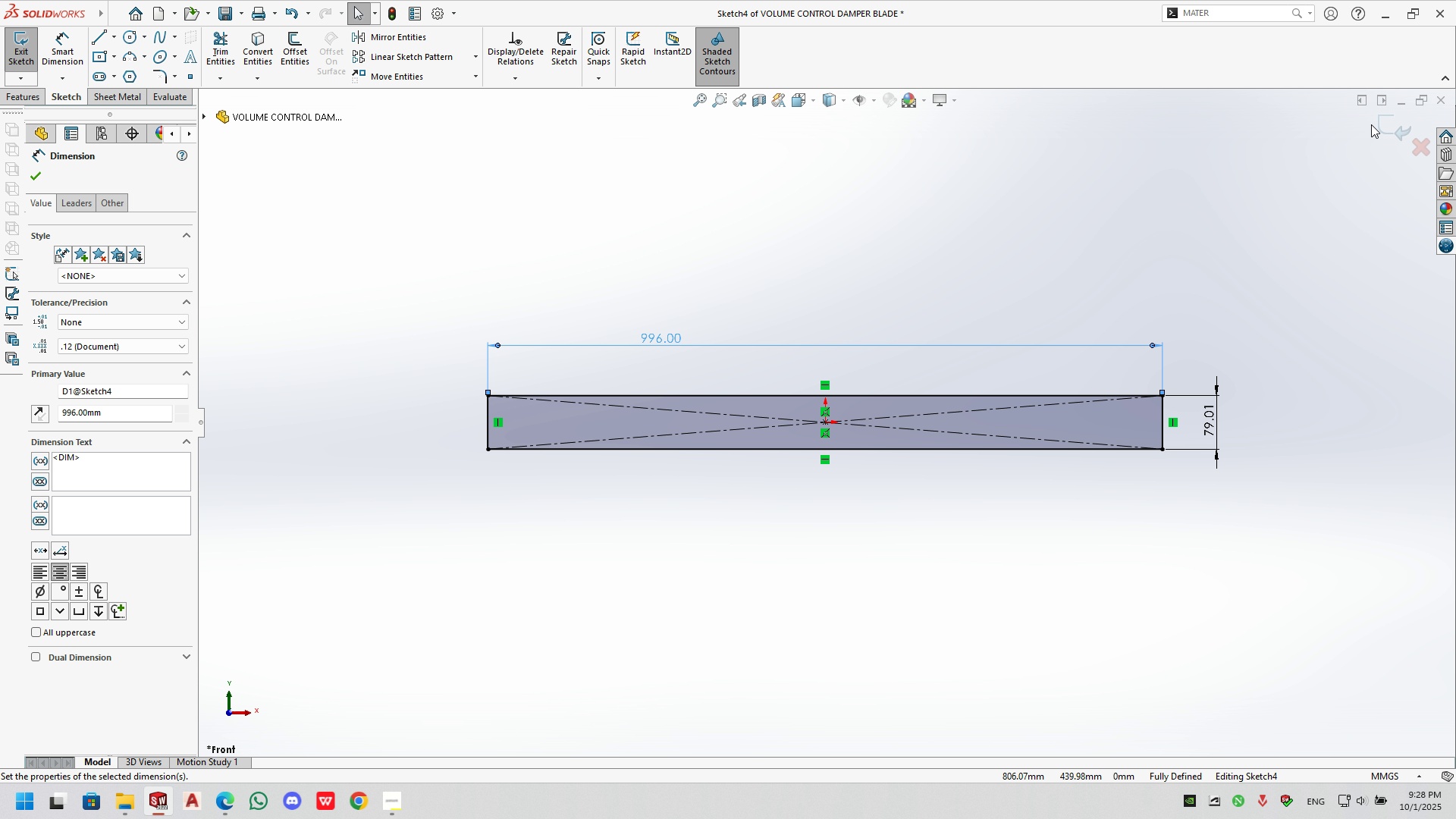 
left_click([1379, 127])
 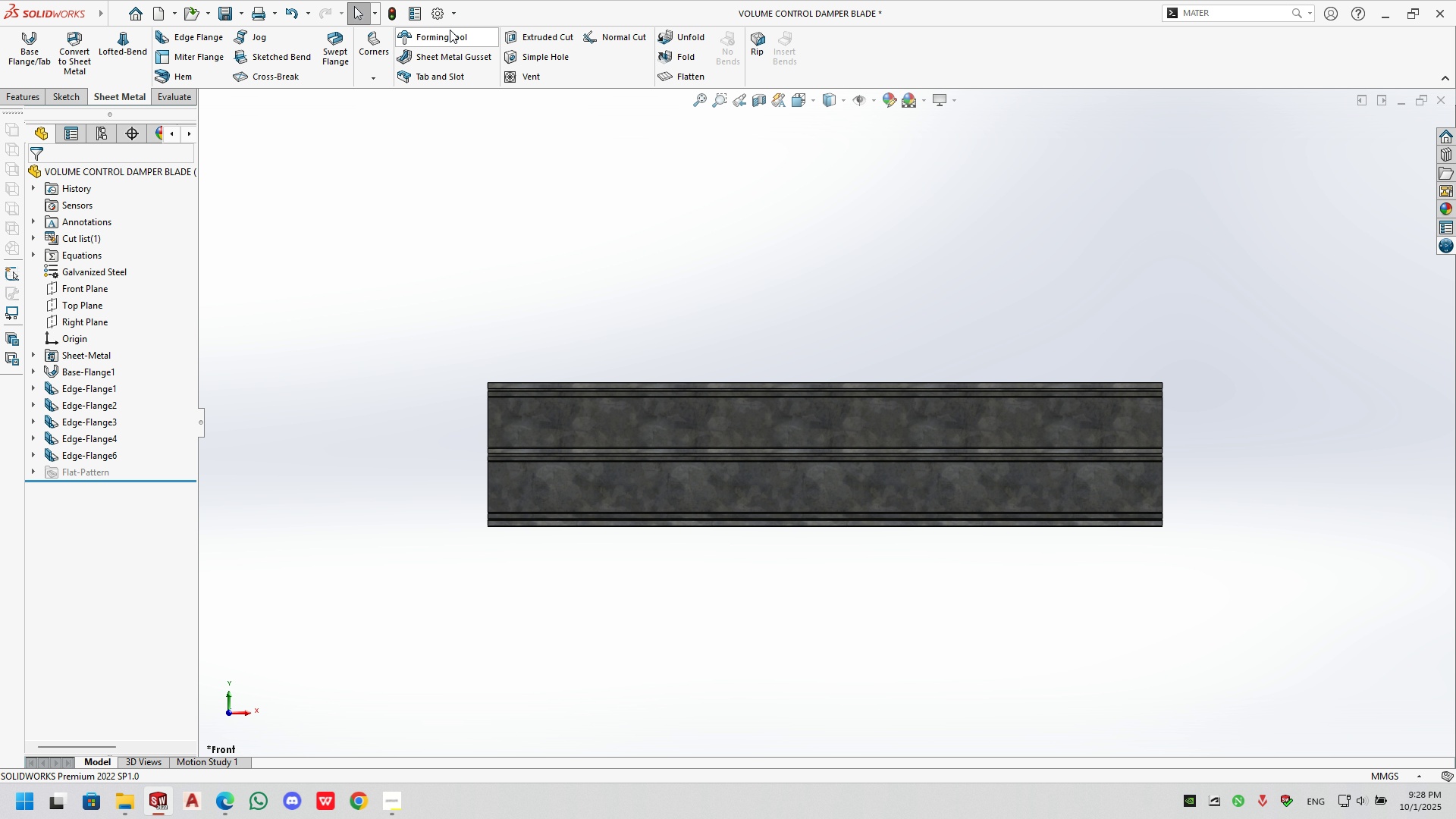 
left_click([396, 13])
 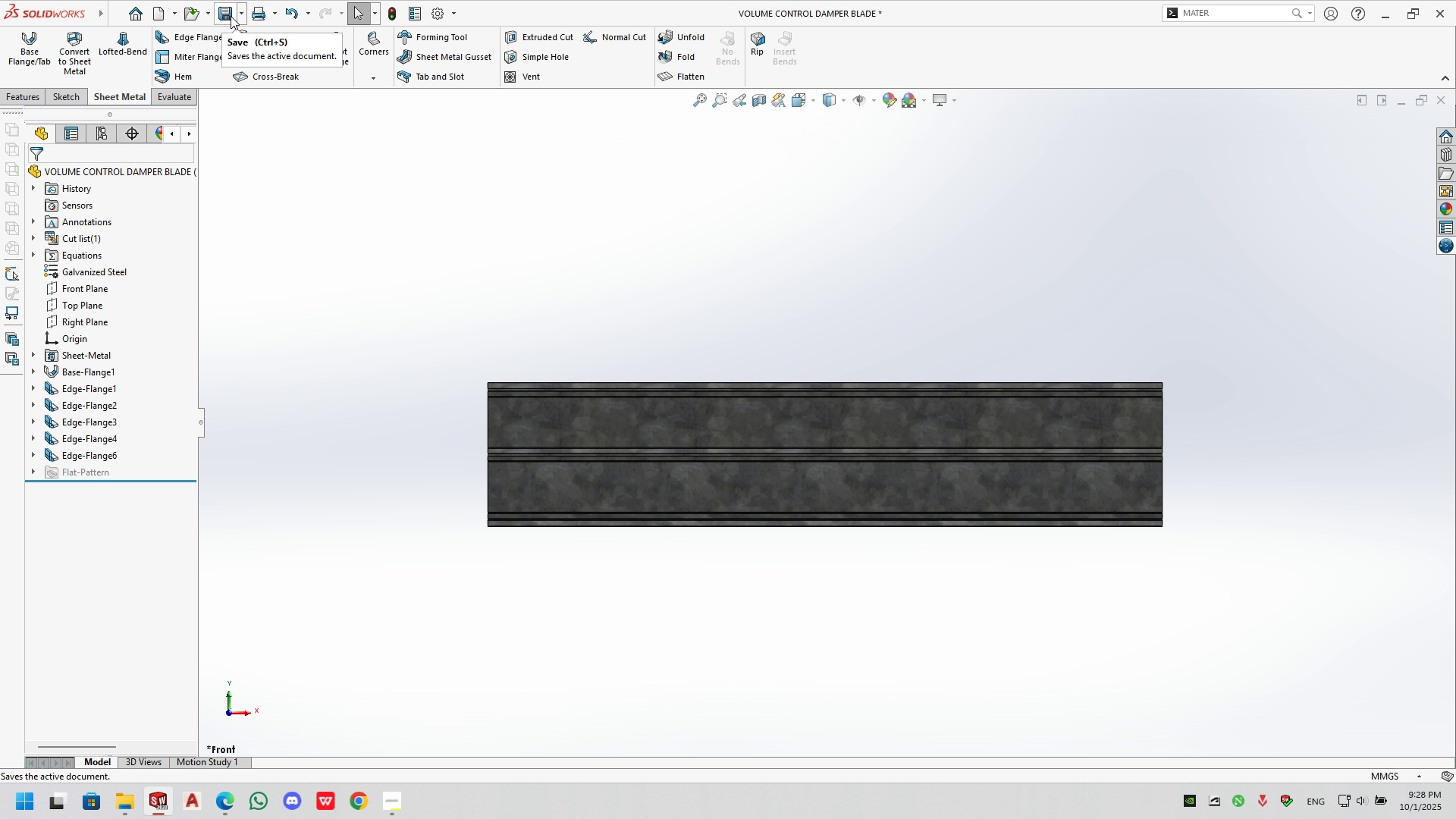 
left_click([231, 16])
 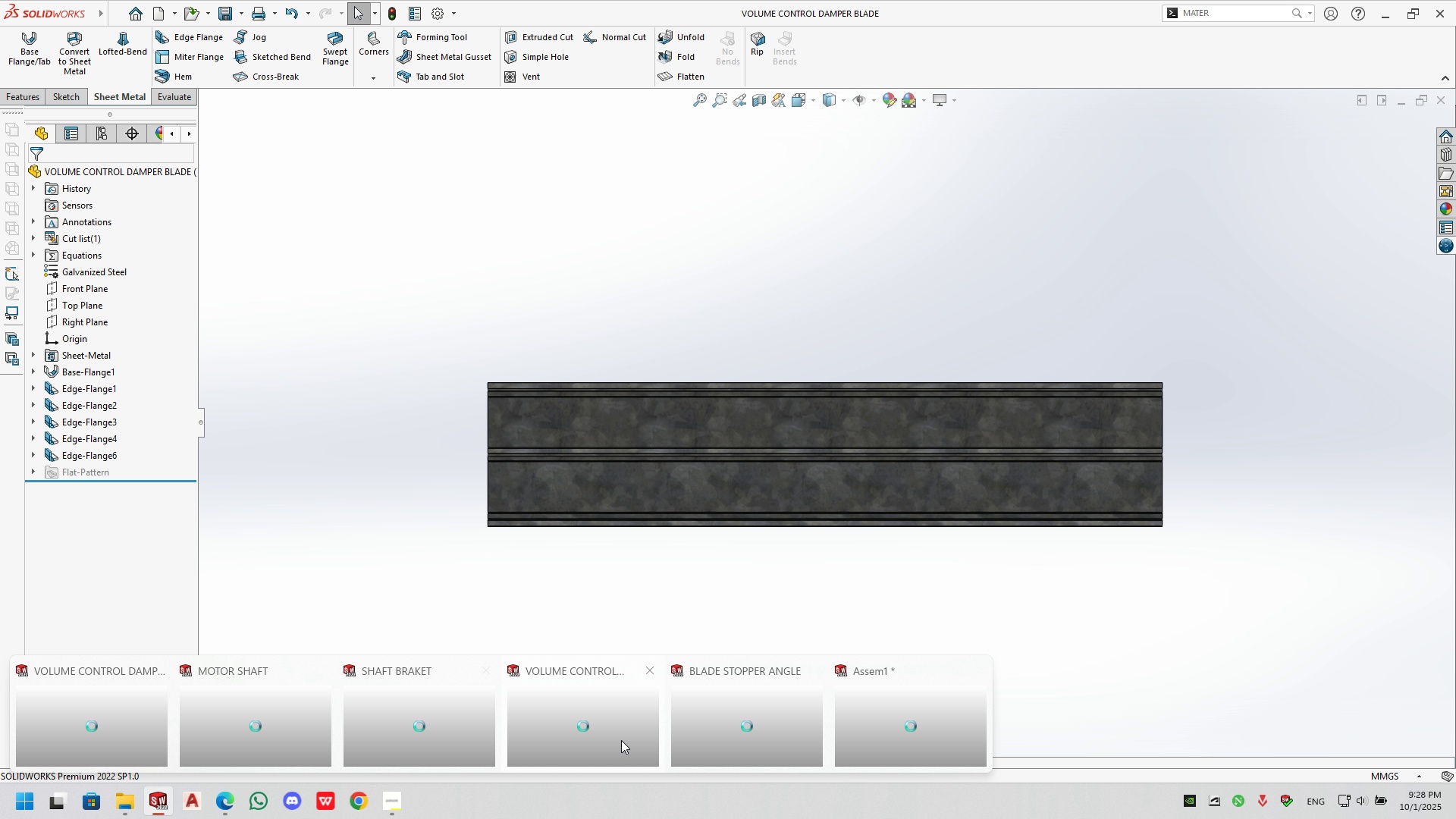 
left_click([927, 733])
 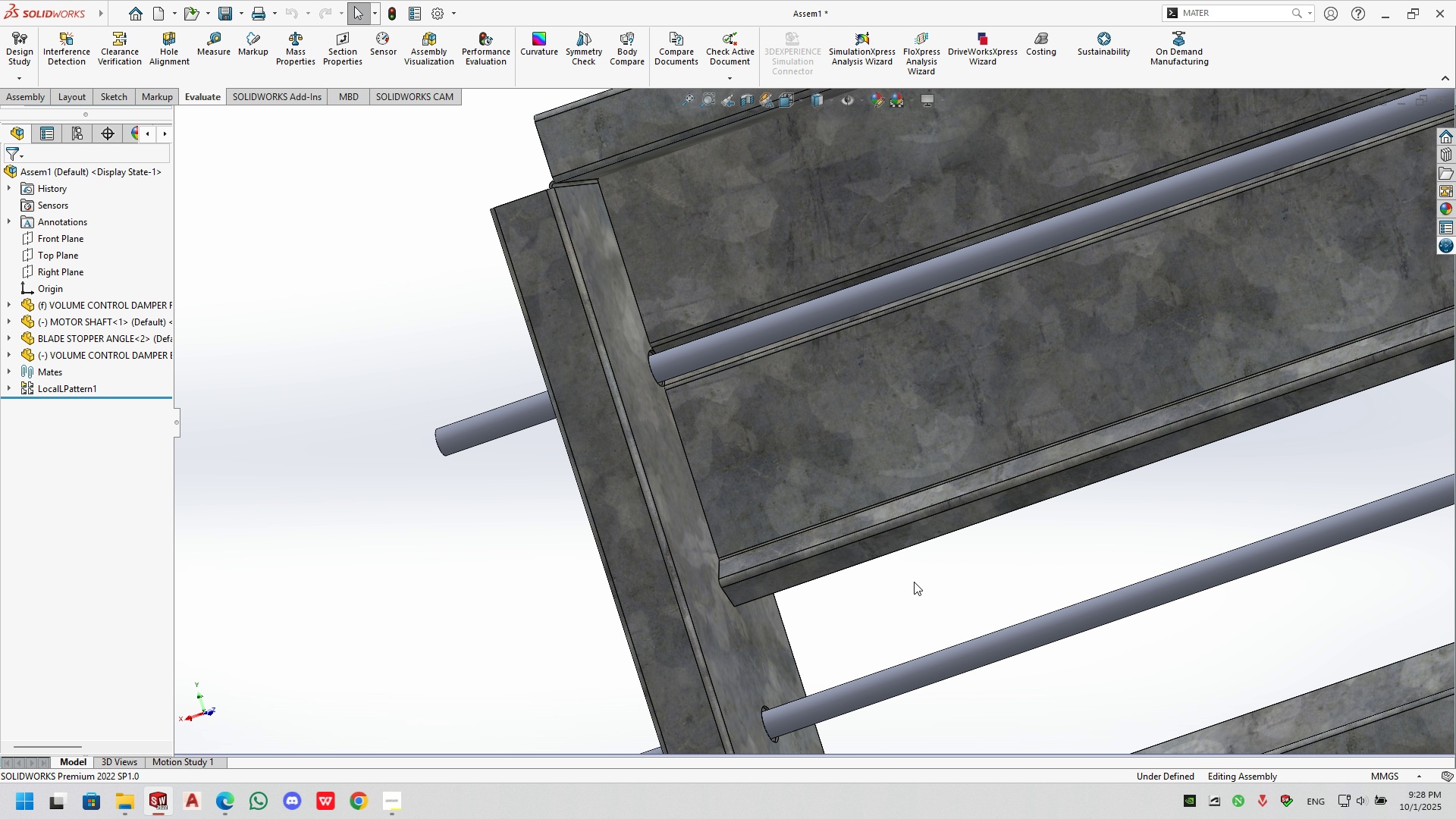 
scroll: coordinate [670, 392], scroll_direction: down, amount: 1.0
 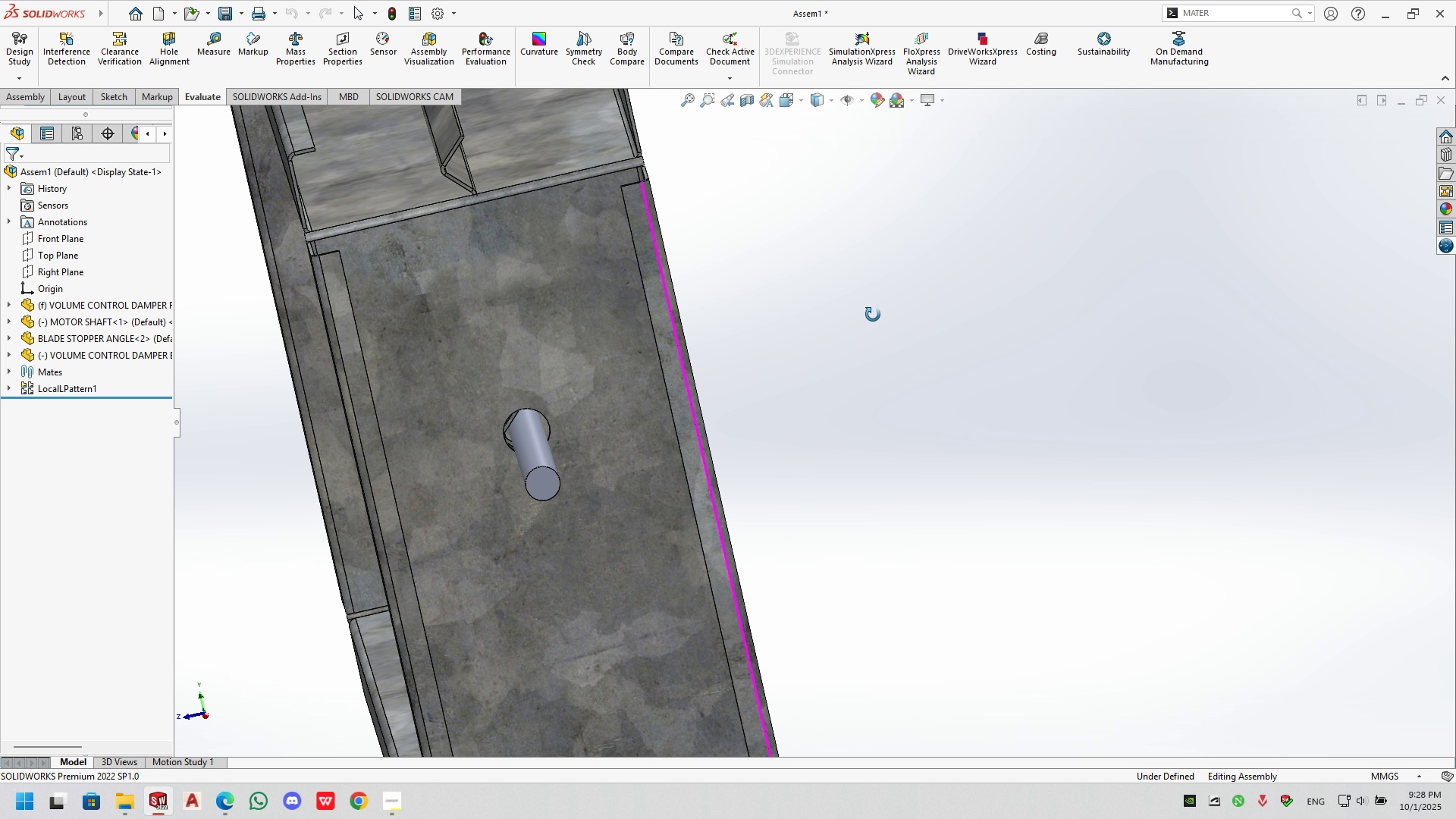 
scroll: coordinate [1142, 245], scroll_direction: up, amount: 6.0
 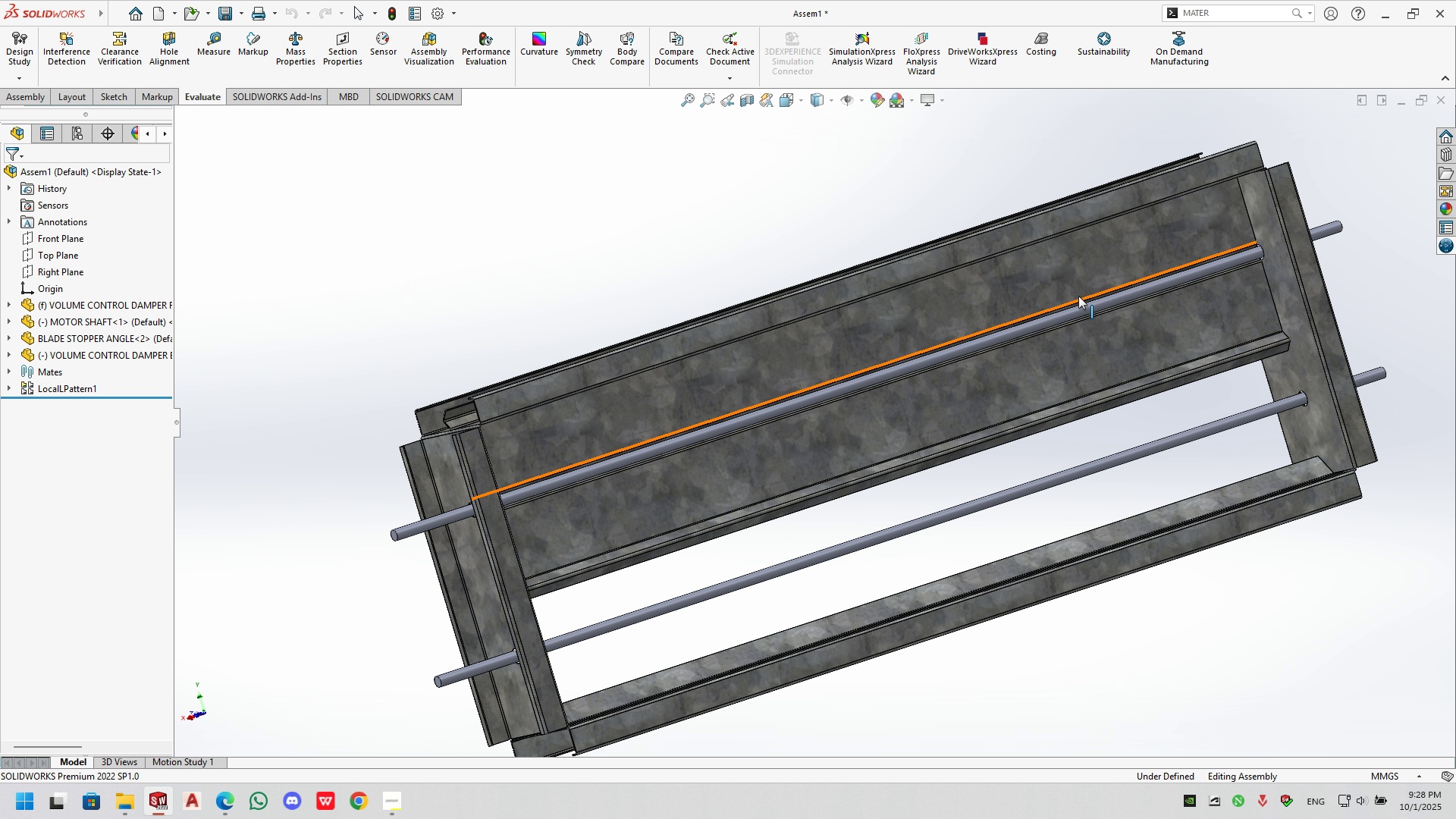 
scroll: coordinate [1244, 279], scroll_direction: down, amount: 10.0
 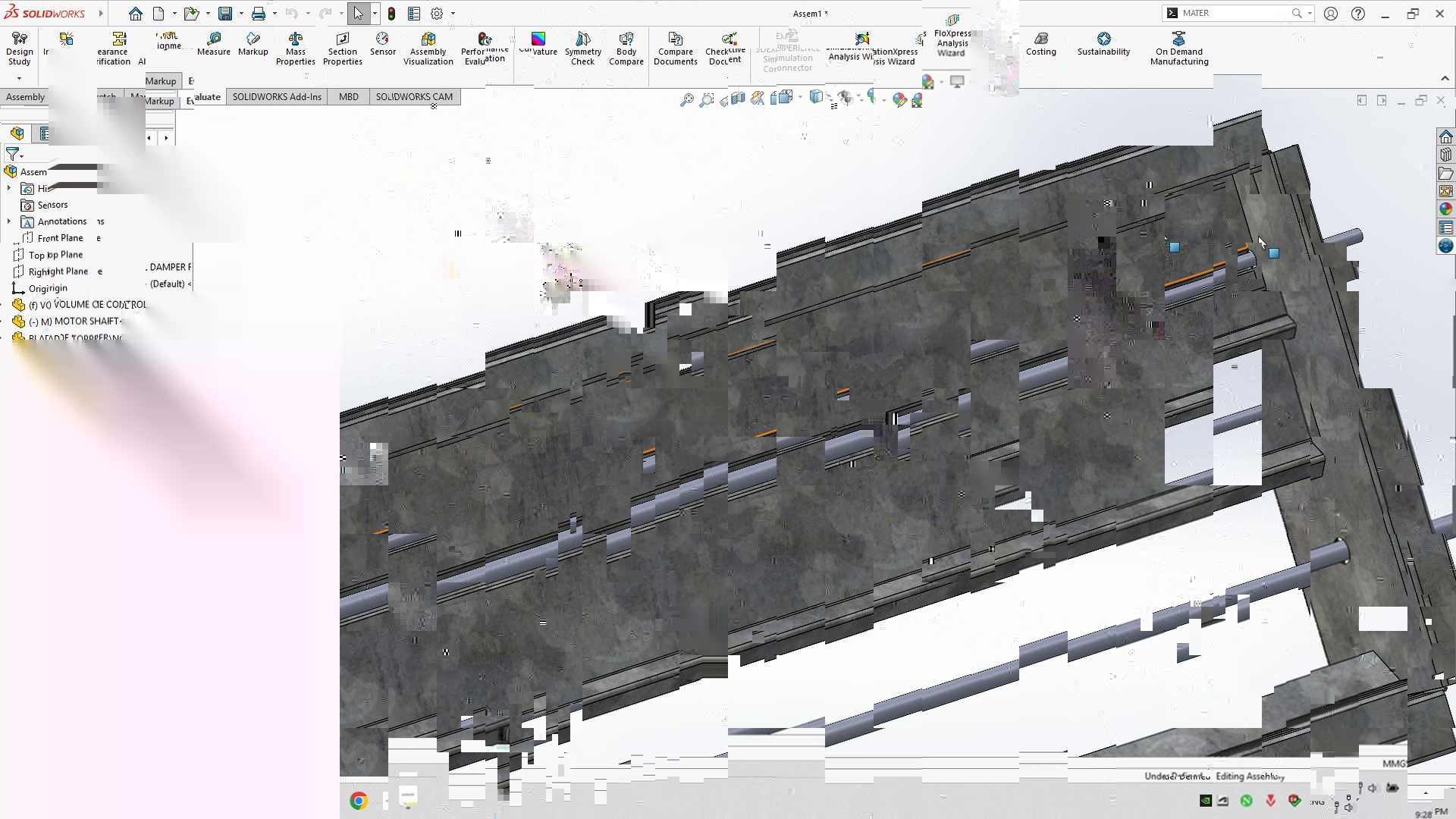 
scroll: coordinate [877, 446], scroll_direction: up, amount: 10.0
 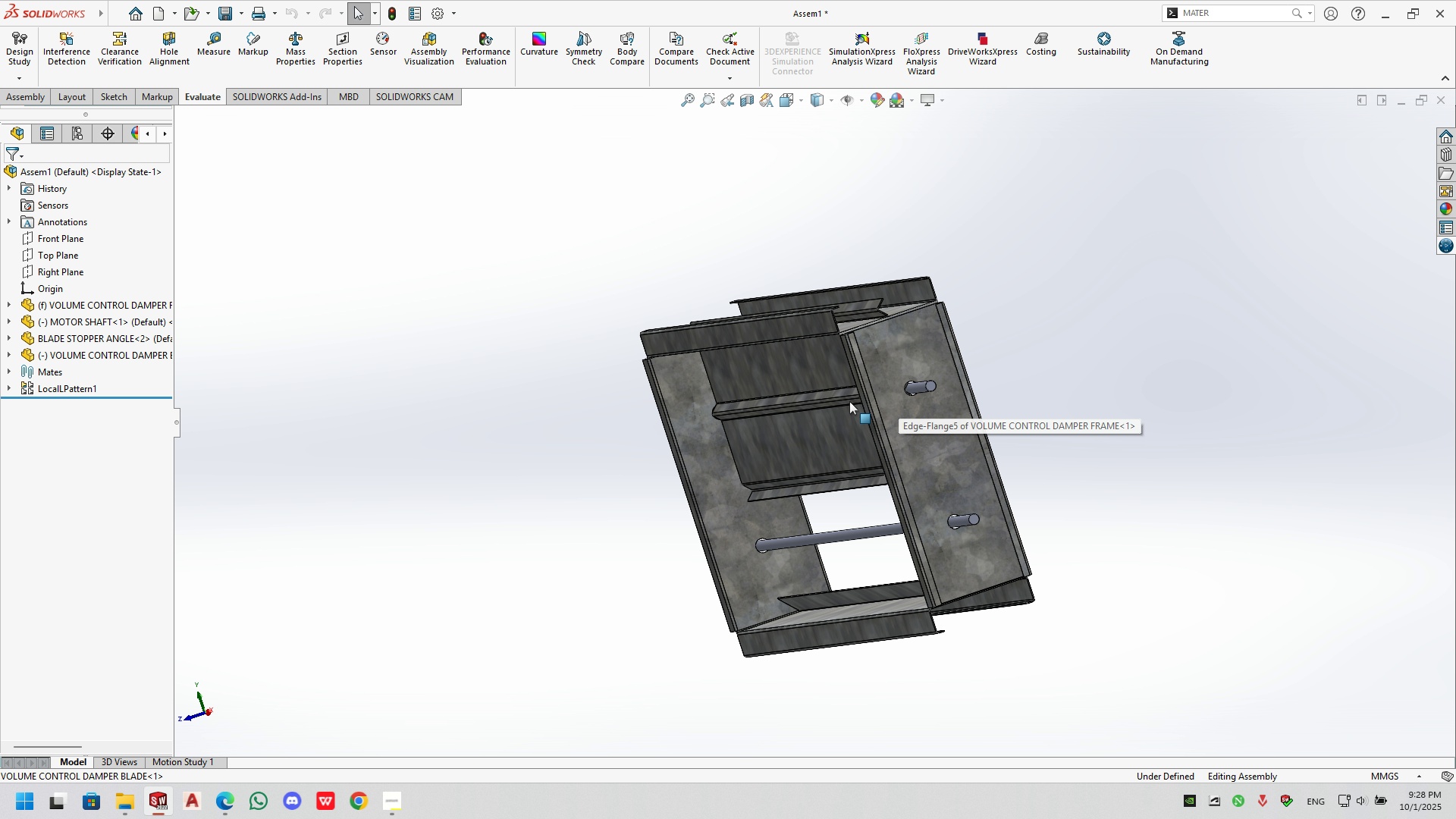 
scroll: coordinate [877, 446], scroll_direction: down, amount: 3.0
 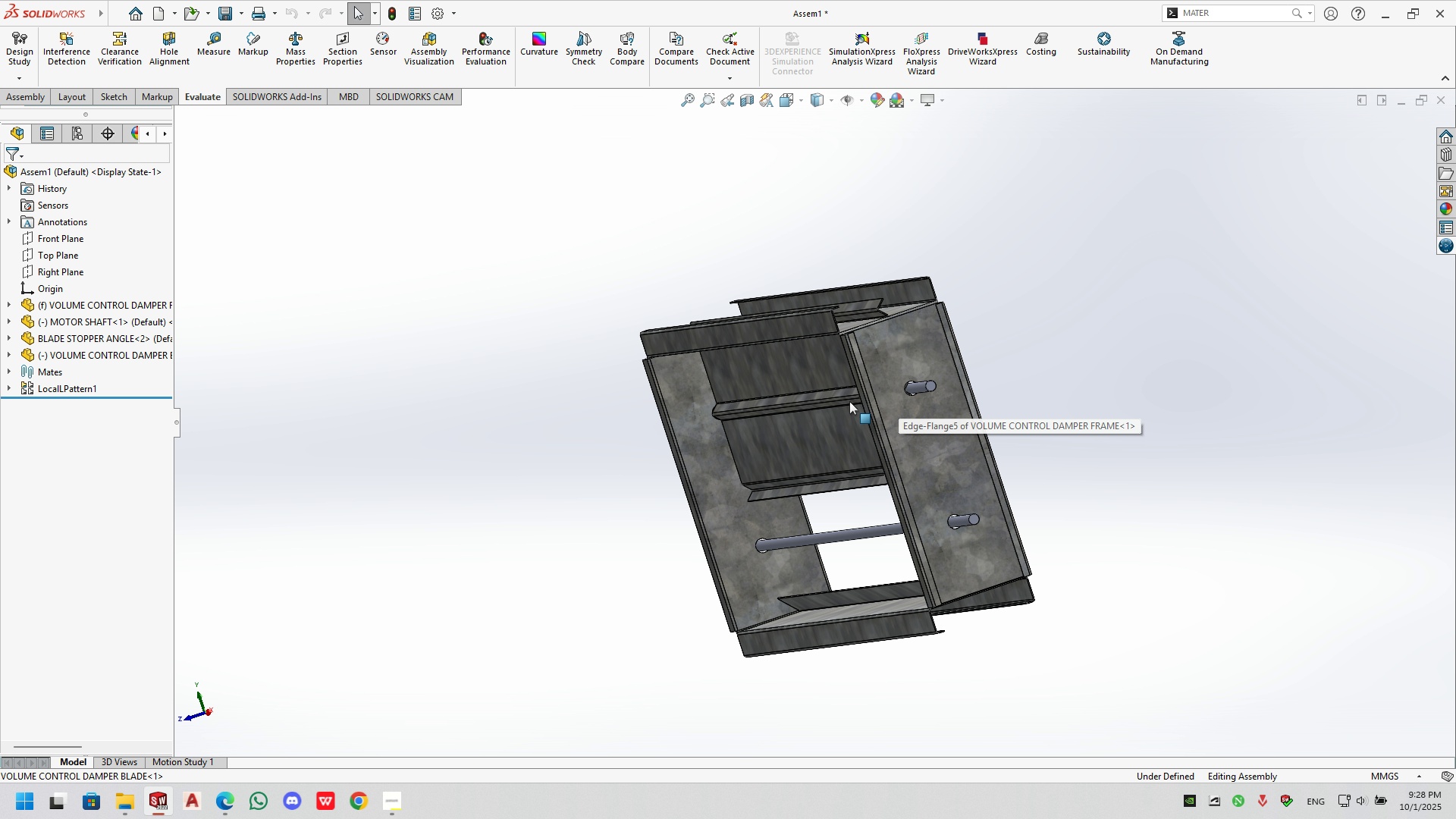 
scroll: coordinate [921, 397], scroll_direction: up, amount: 3.0
 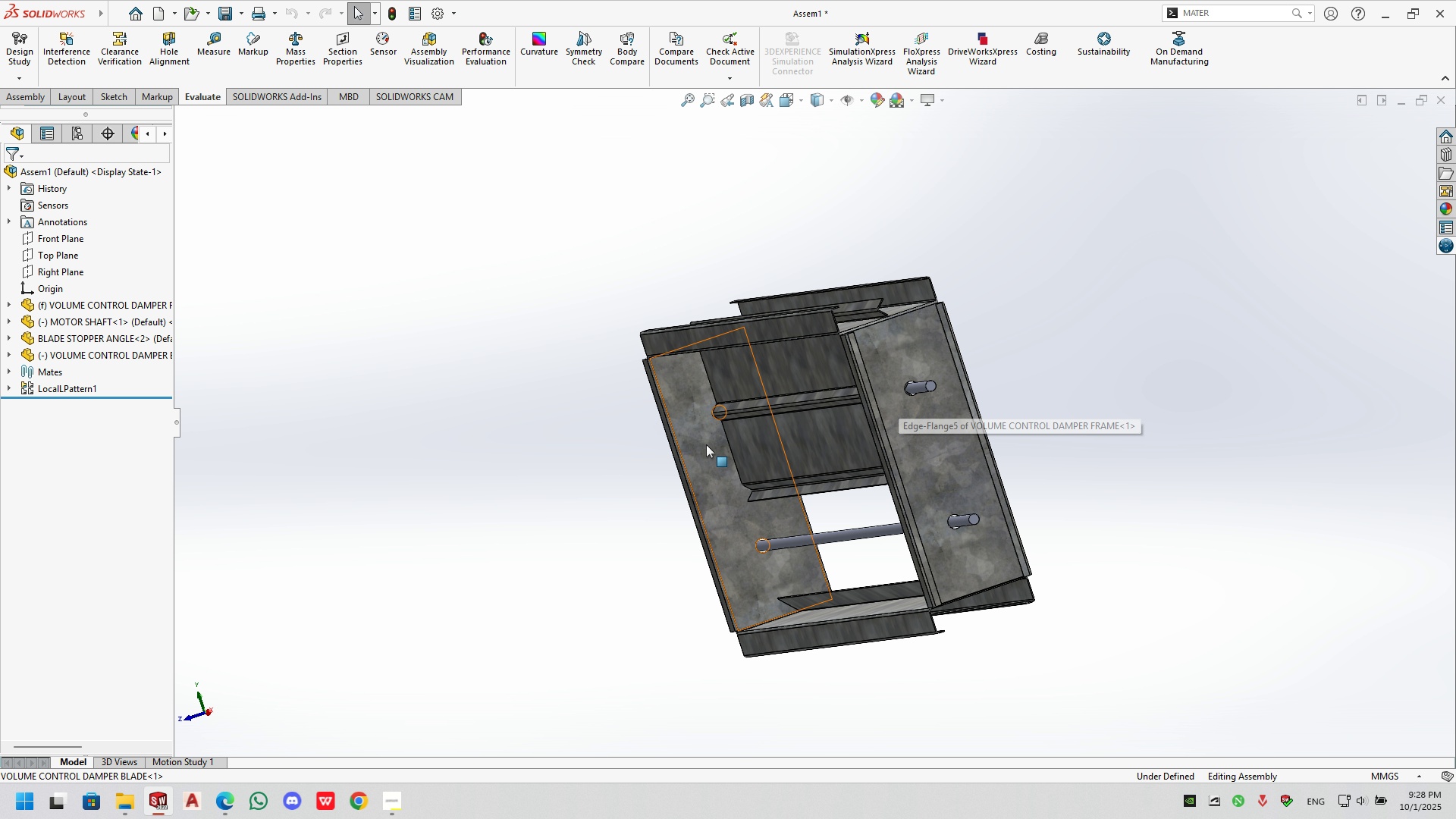 
scroll: coordinate [768, 473], scroll_direction: down, amount: 3.0
 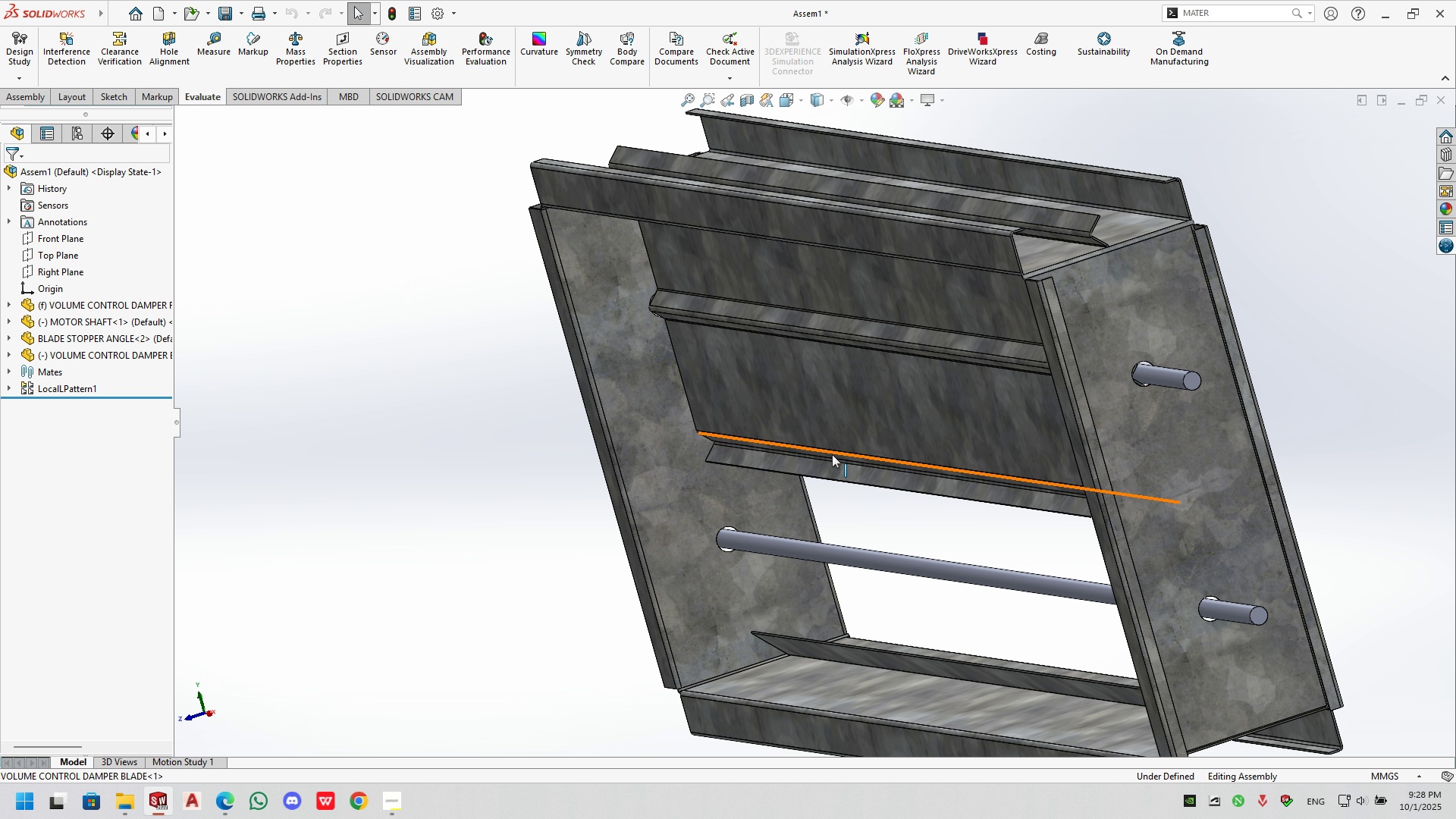 
mouse_move([1060, 486])
 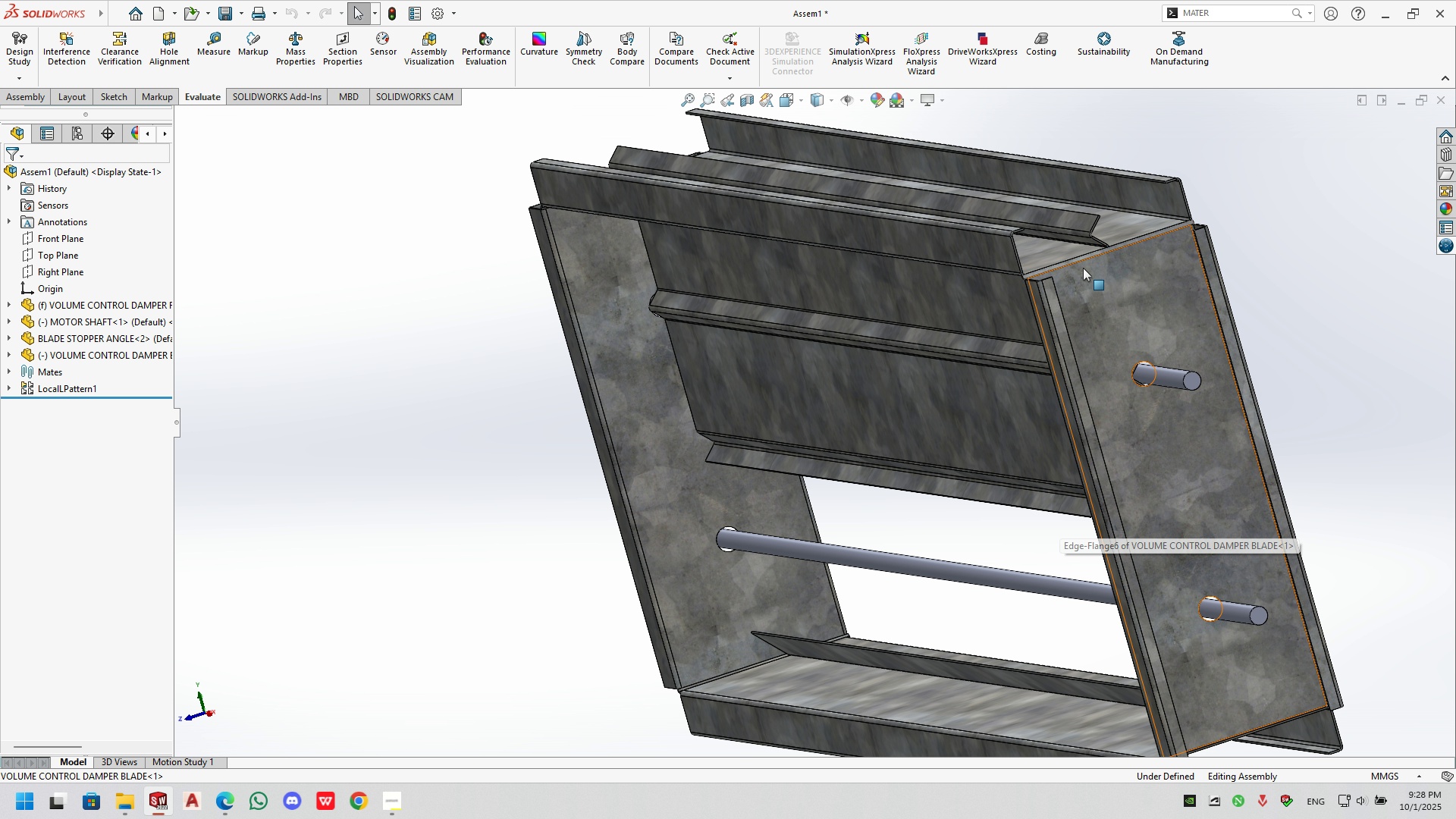 
scroll: coordinate [1040, 229], scroll_direction: down, amount: 6.0
 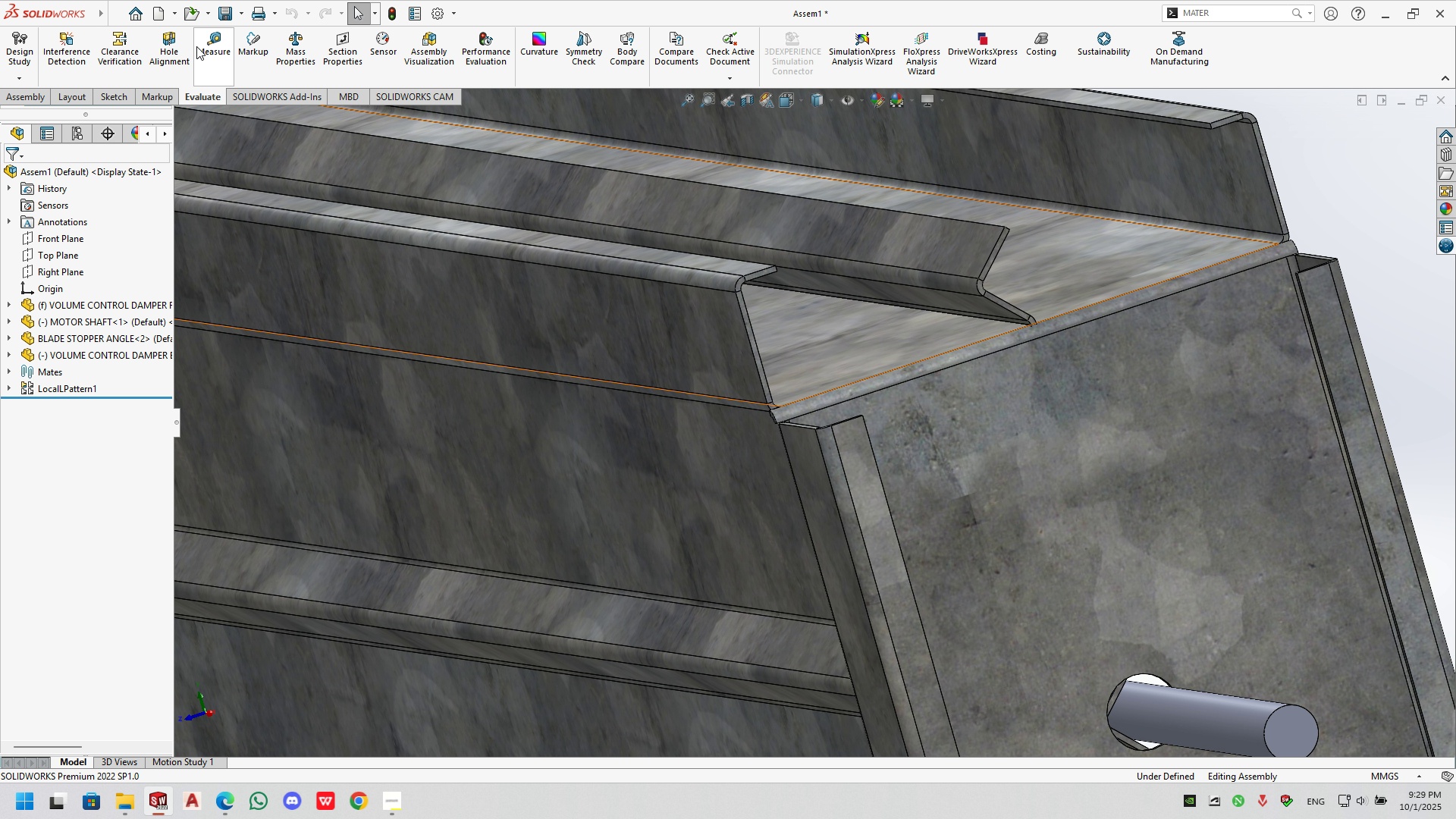 
left_click([217, 47])
 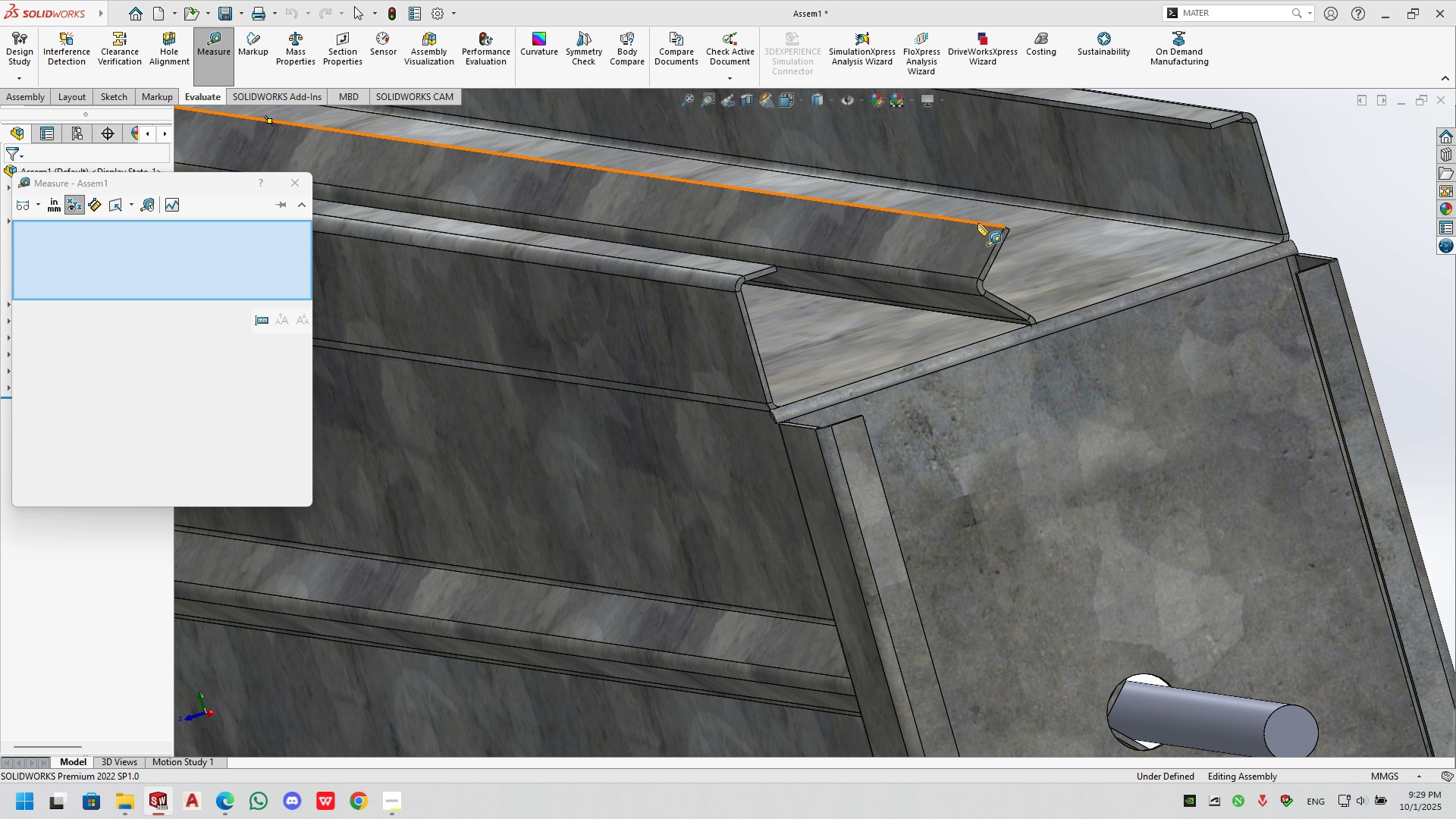 